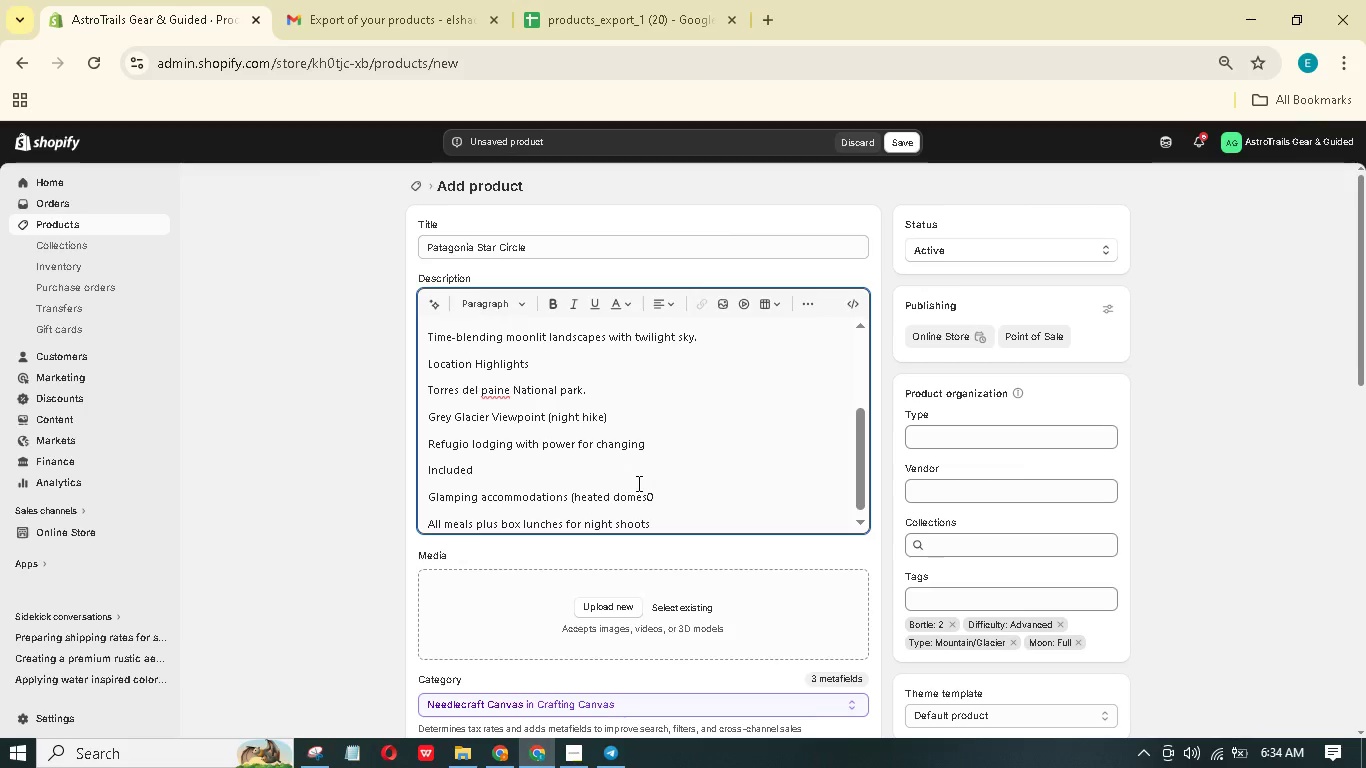 
key(Enter)
 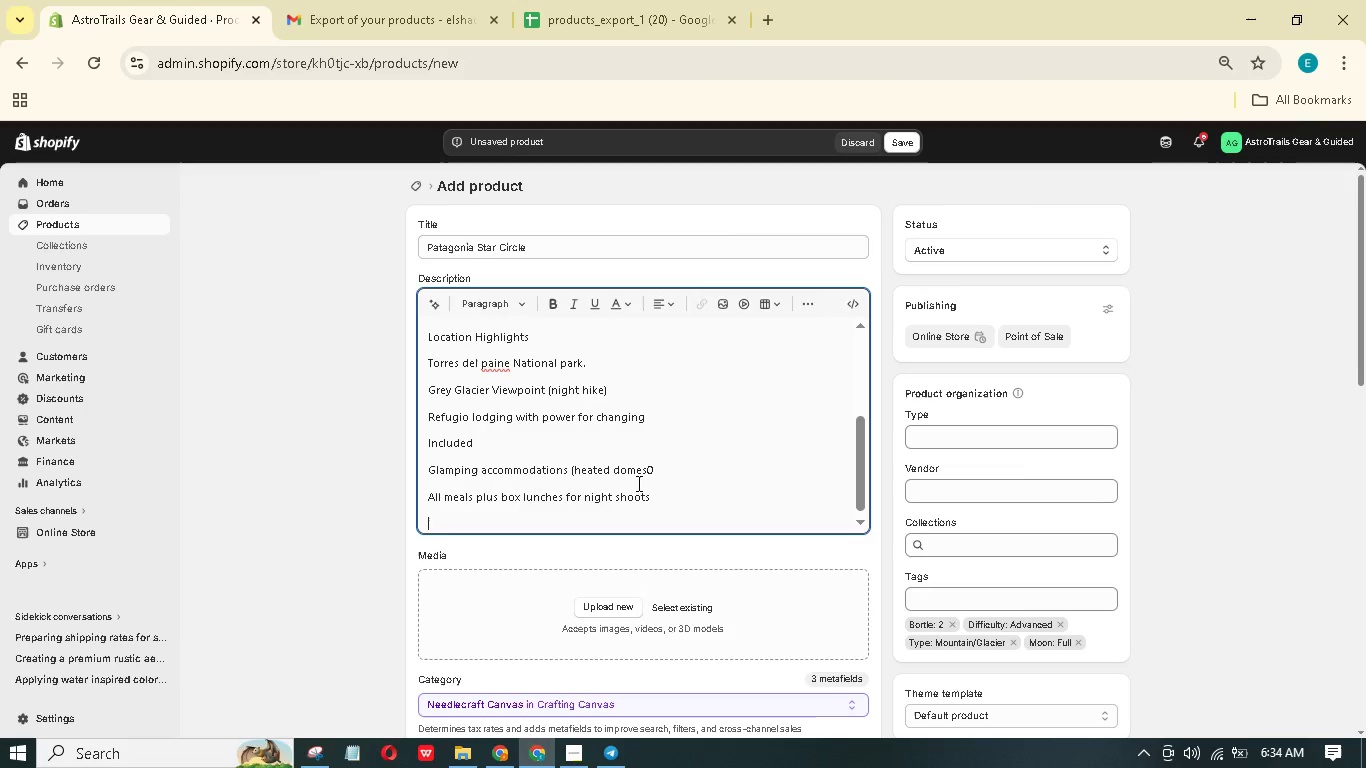 
type(Helicopter suppot day (weah)
key(Backspace)
type(ther permitting))
 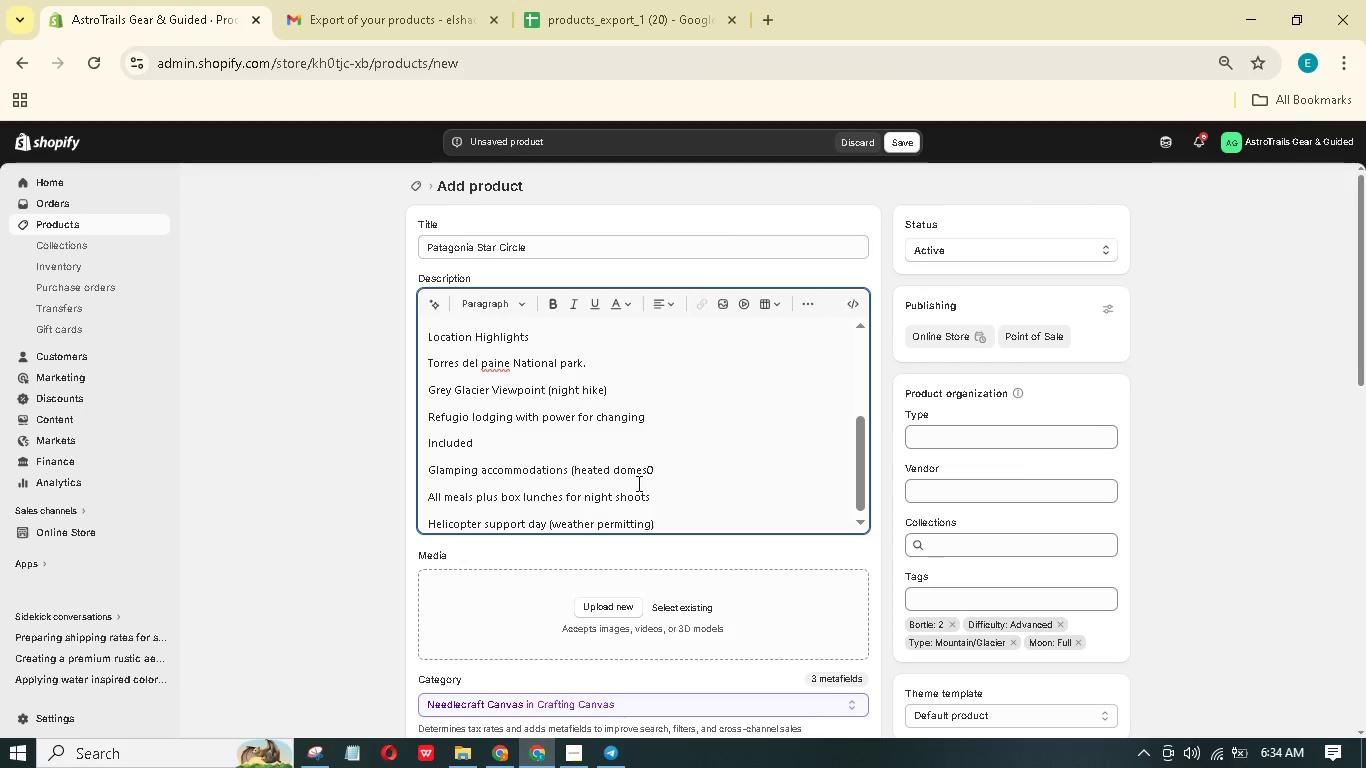 
key(Enter)
 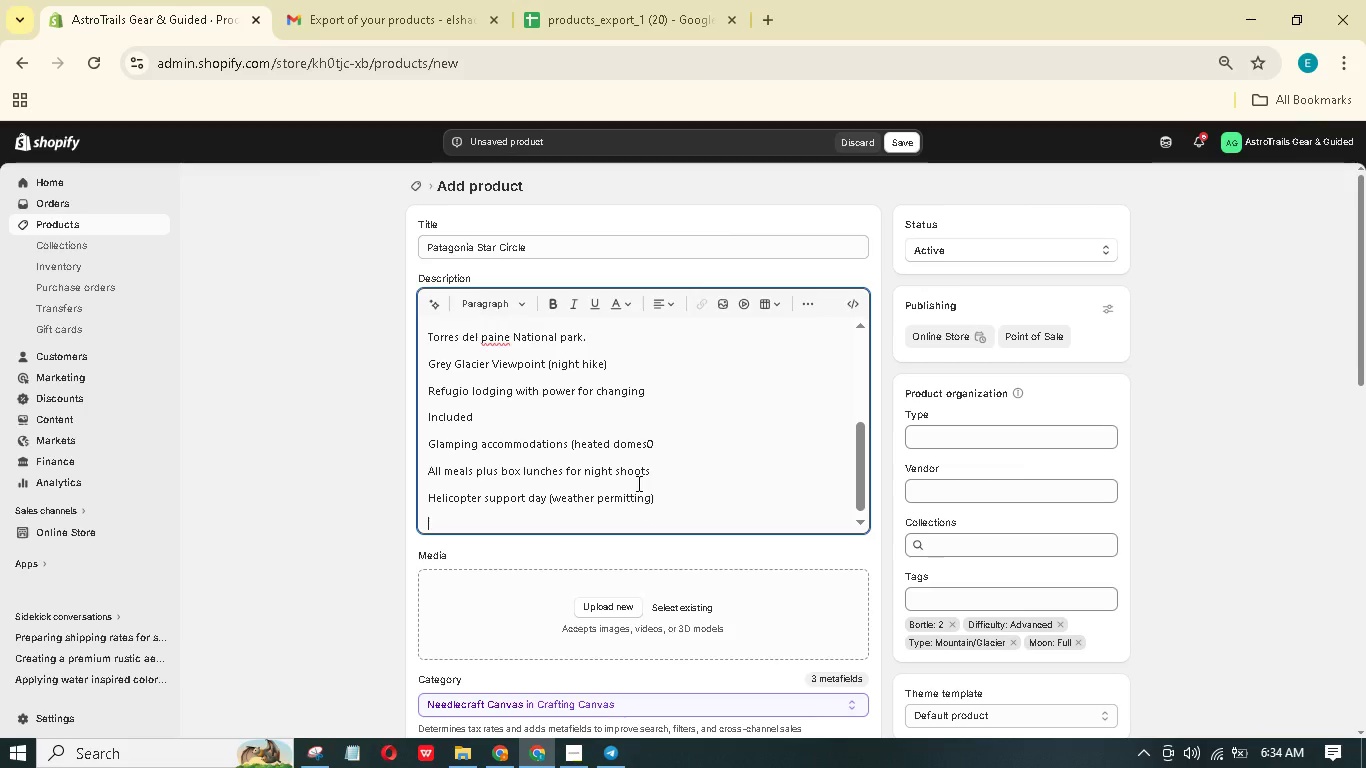 
type(Certified astronomy gude fluent in English/Spanish)
 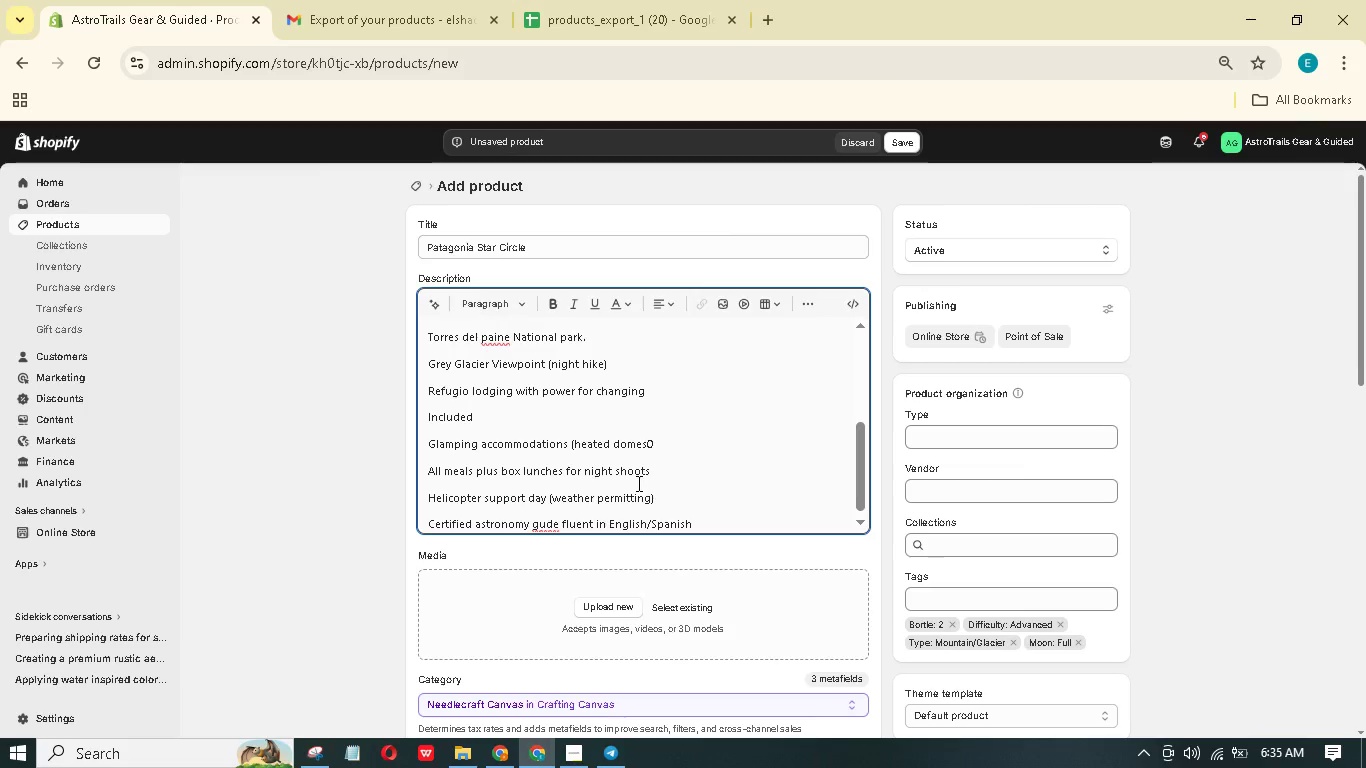 
hold_key(key=ArrowLeft, duration=1.28)
 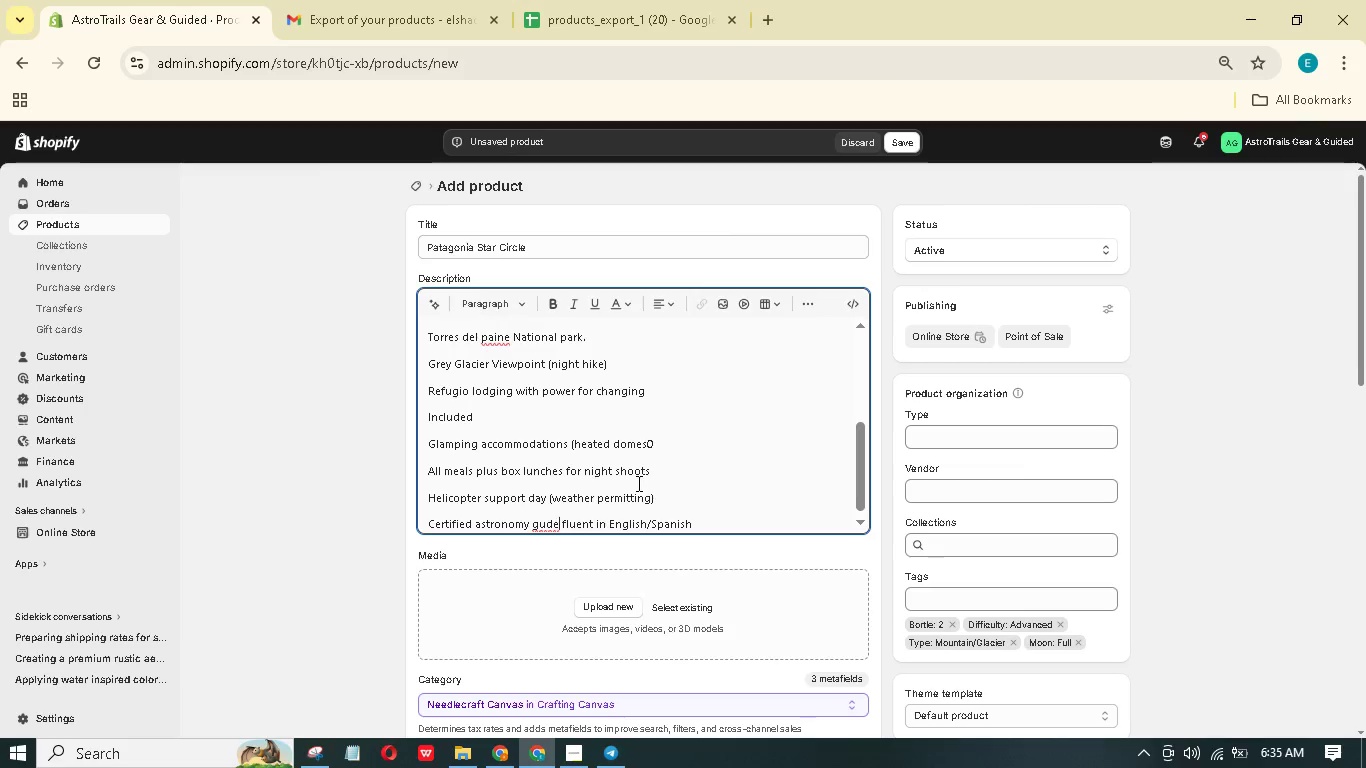 
key(ArrowLeft)
 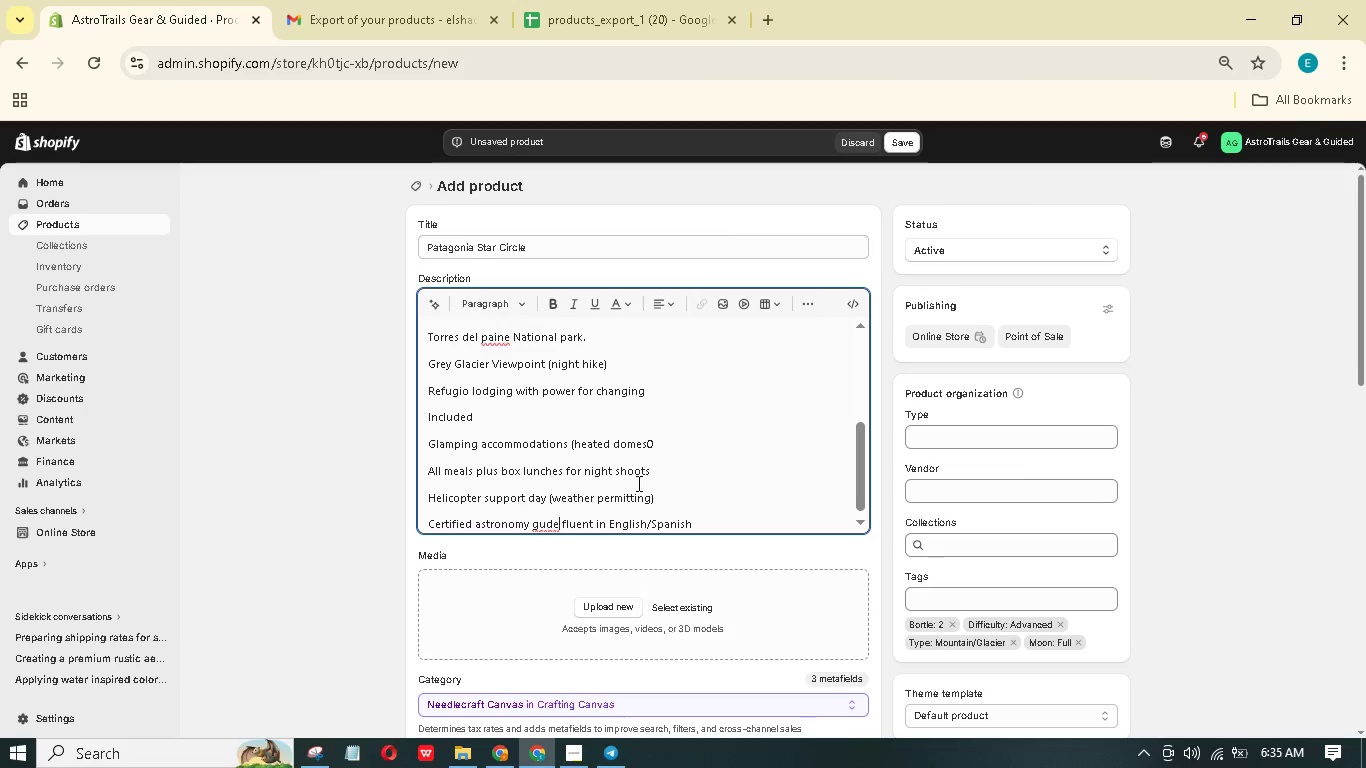 
key(ArrowLeft)
 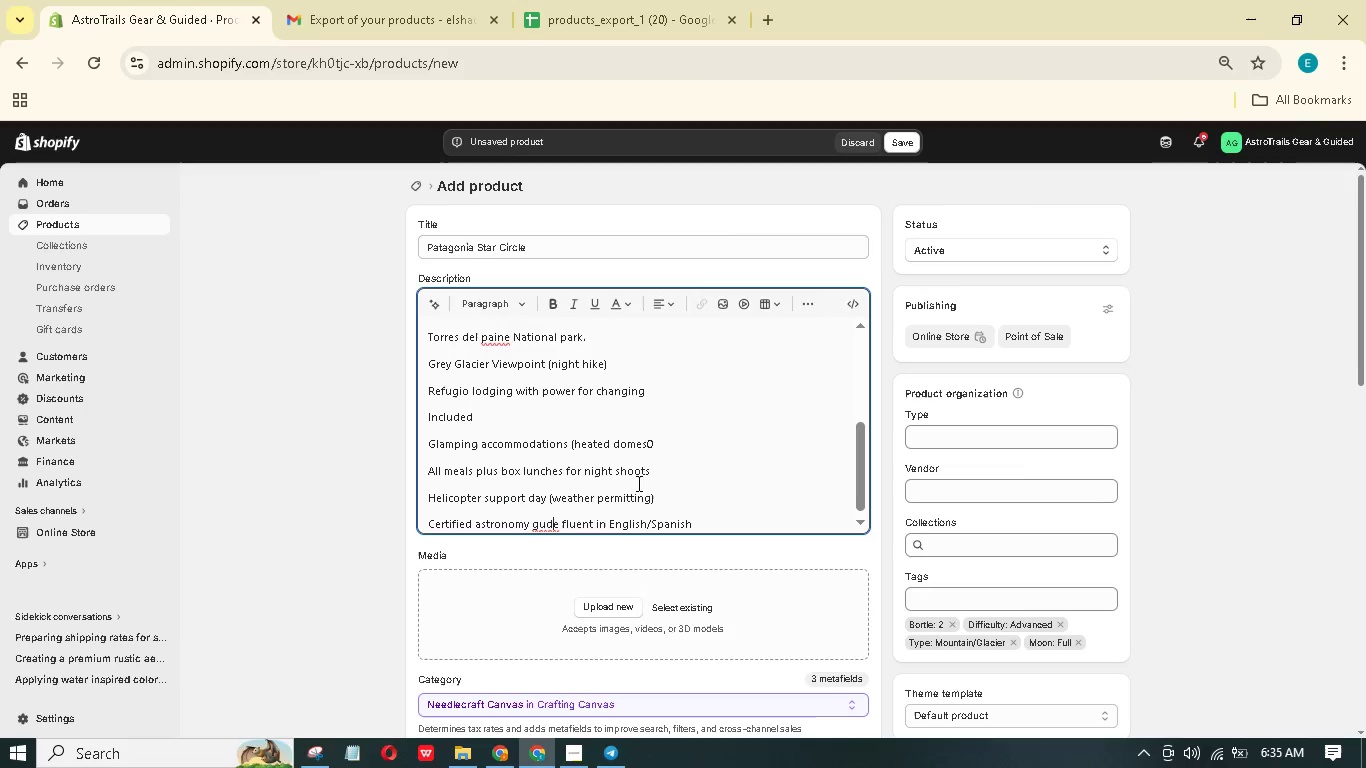 
key(ArrowLeft)
 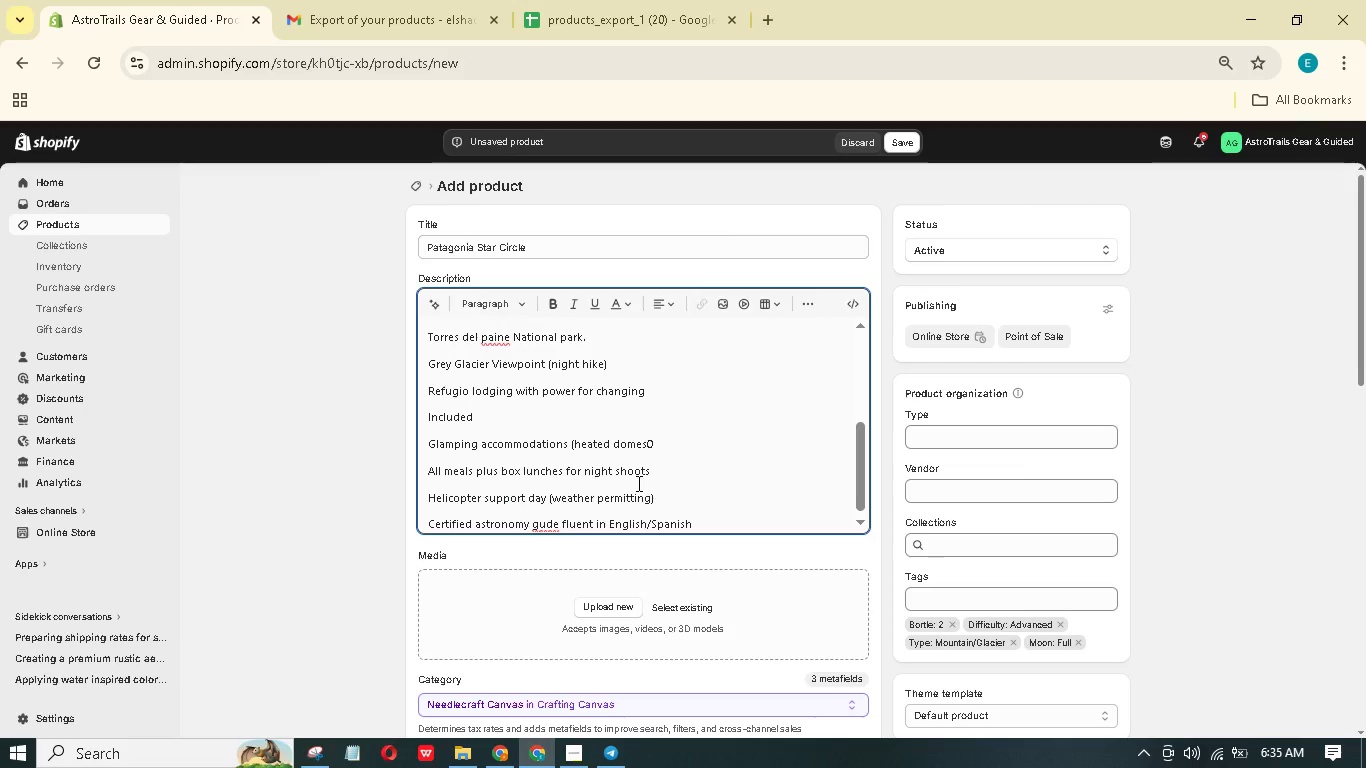 
key(I)
 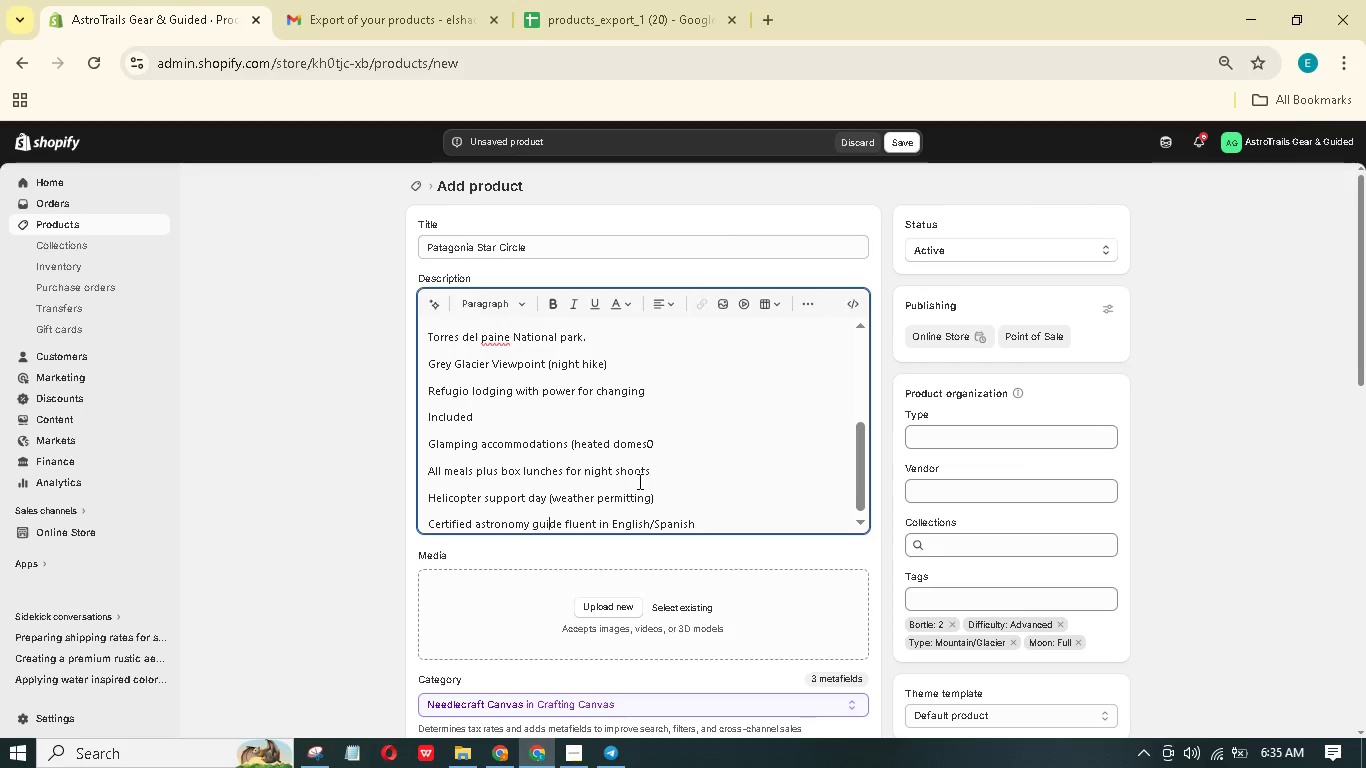 
hold_key(key=ArrowRight, duration=1.5)
 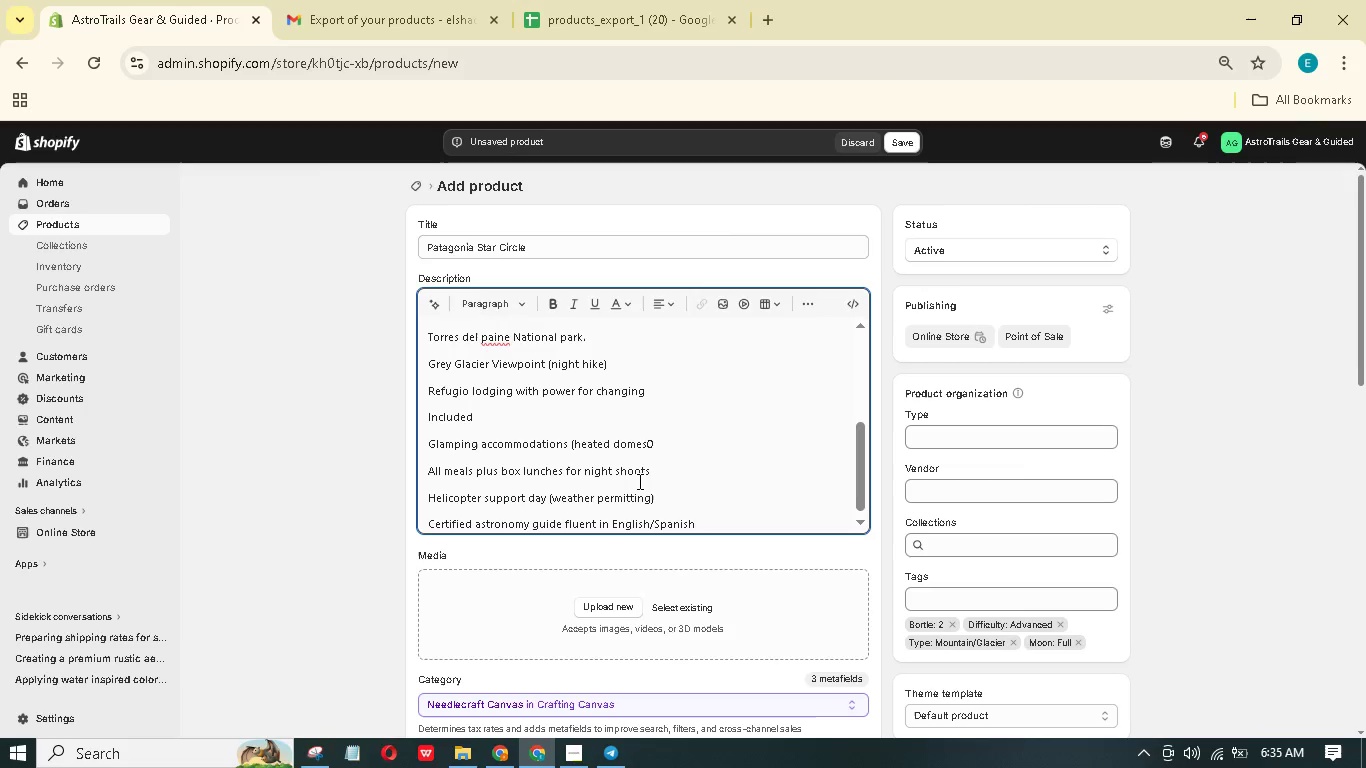 
hold_key(key=ArrowRight, duration=0.77)
 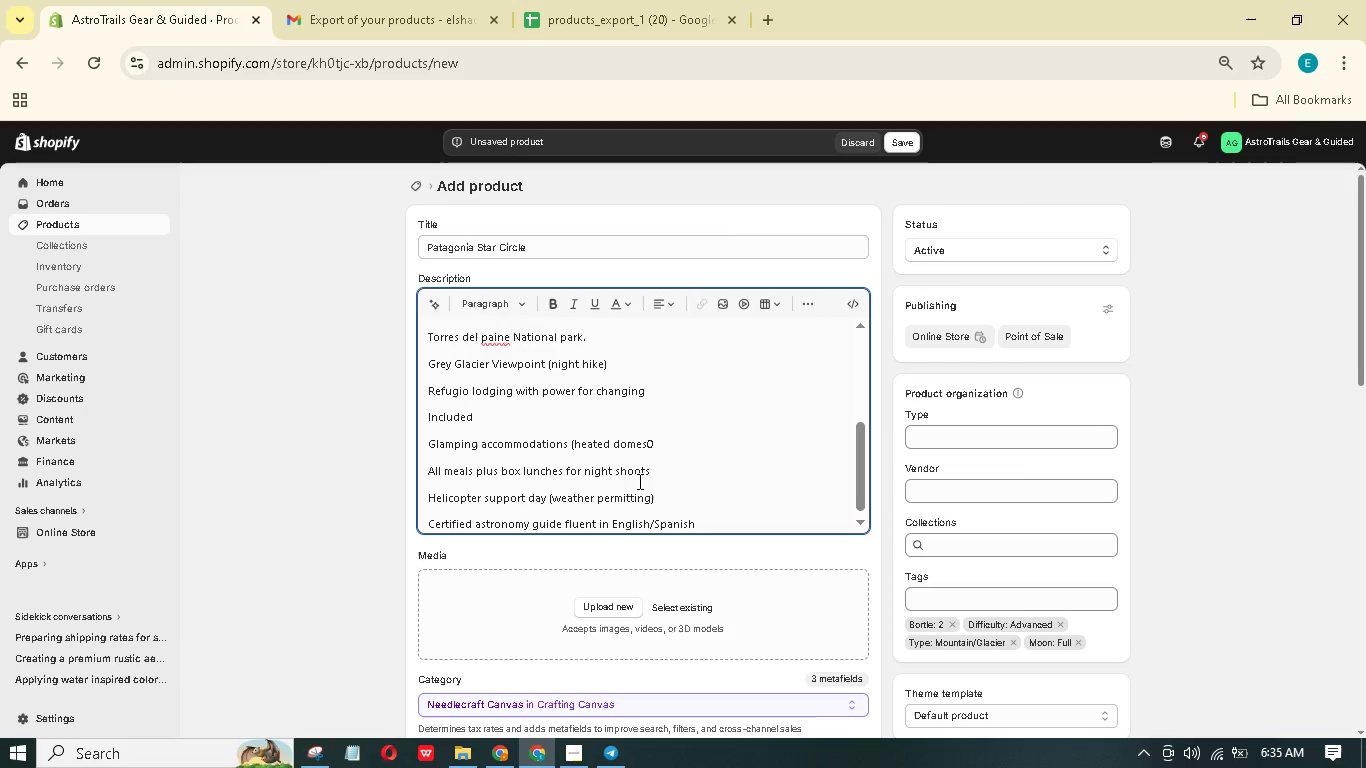 
key(Enter)
 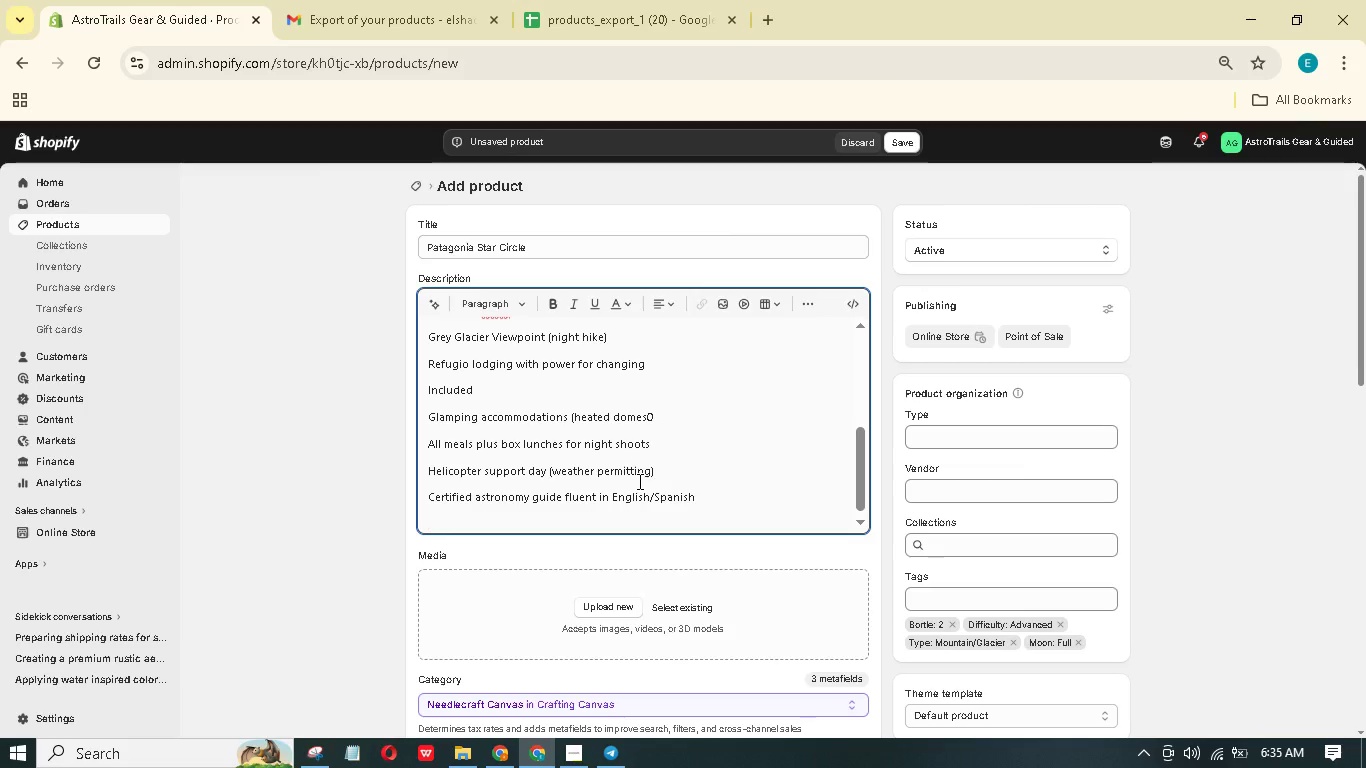 
type(Difficuly: Advanced (experience e)
key(Backspace)
 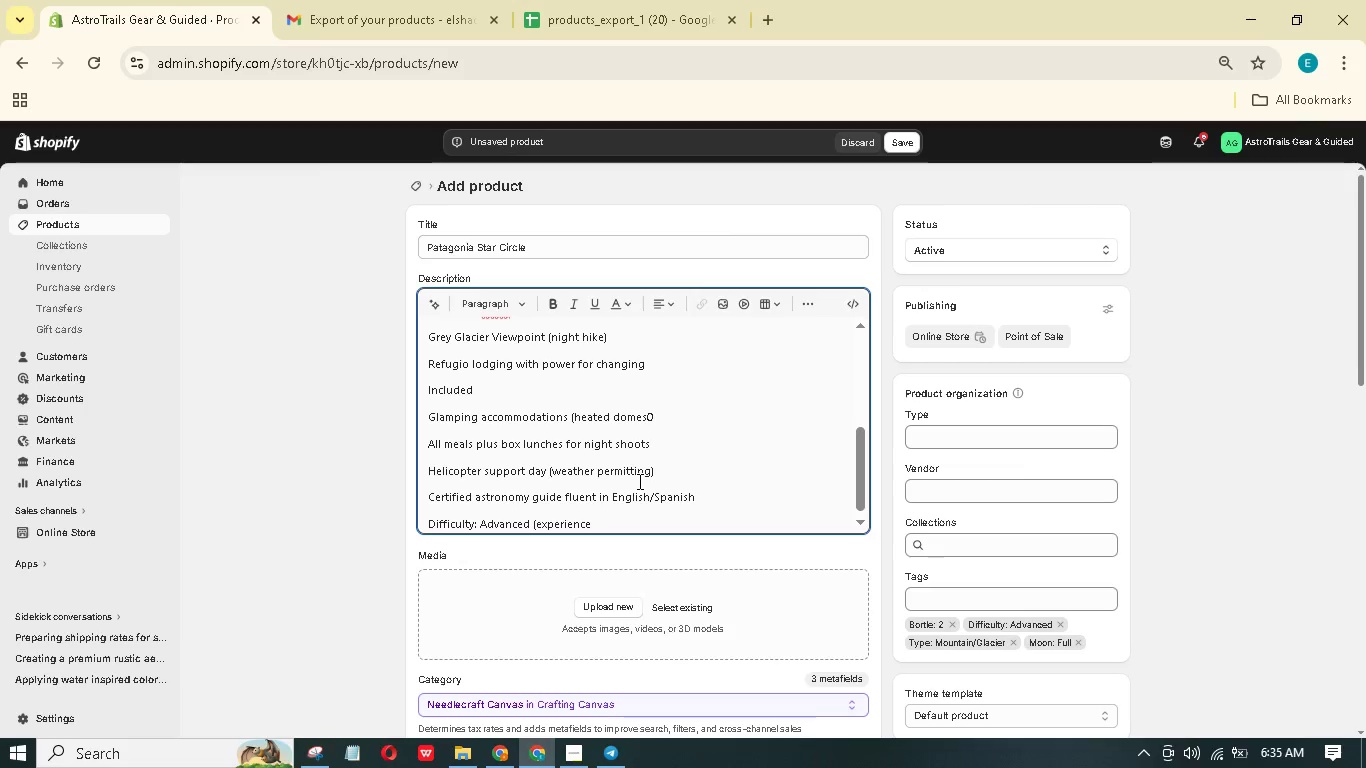 
hold_key(key=T, duration=0.38)
 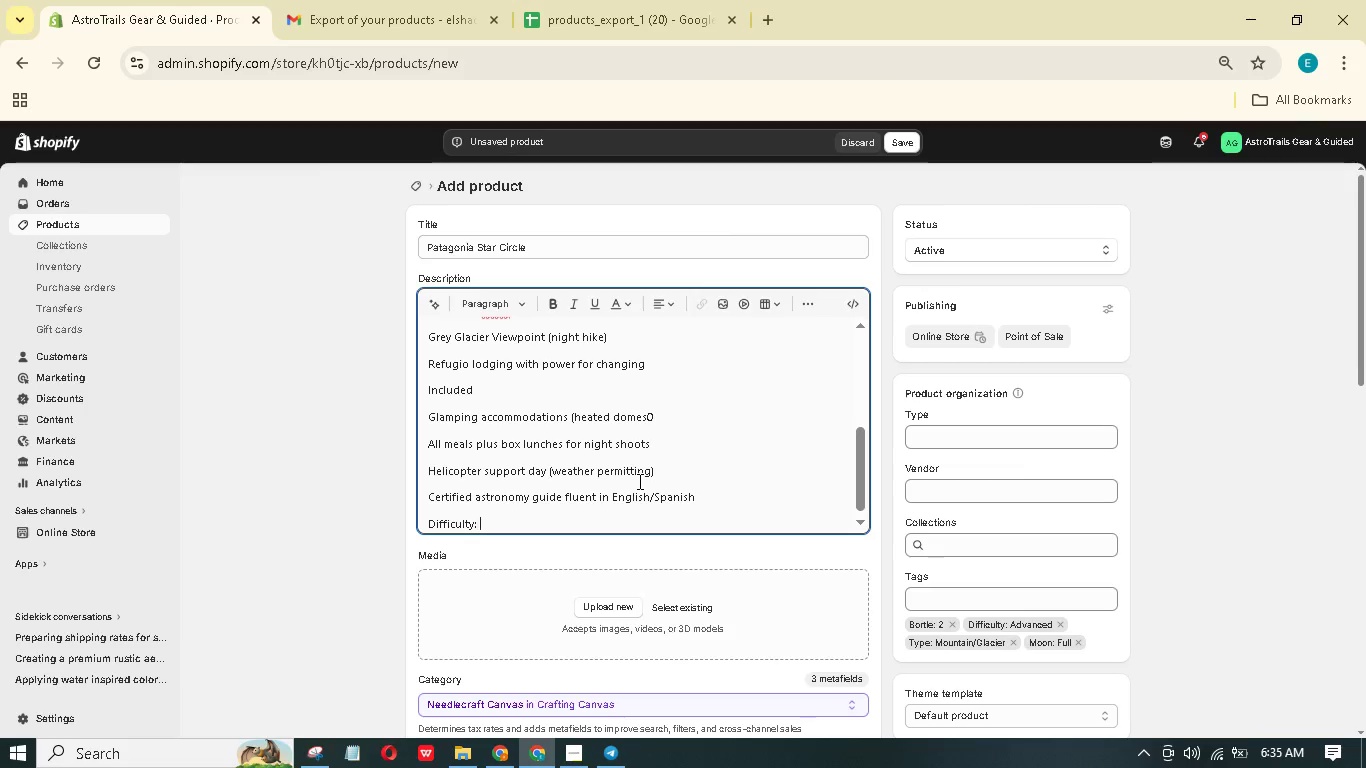 
hold_key(key=W, duration=0.88)
 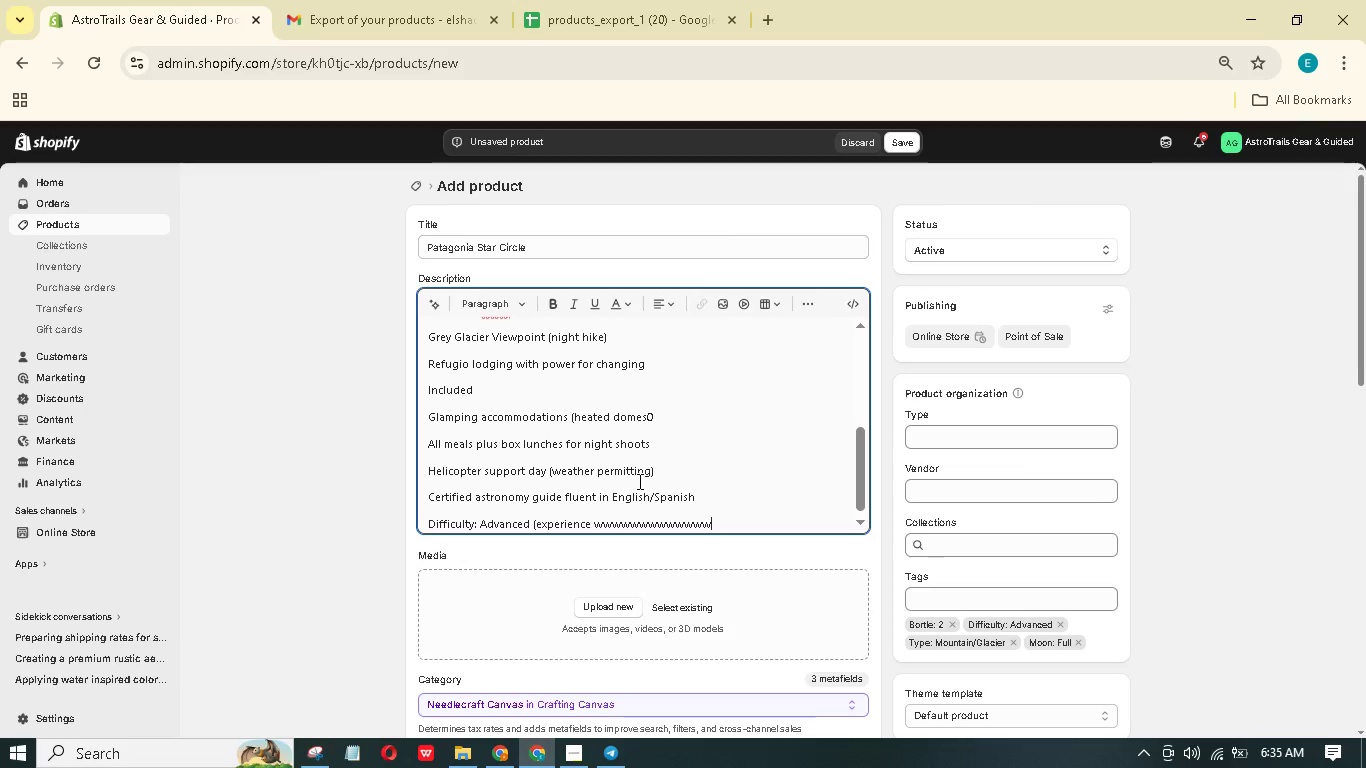 
hold_key(key=Backspace, duration=0.77)
 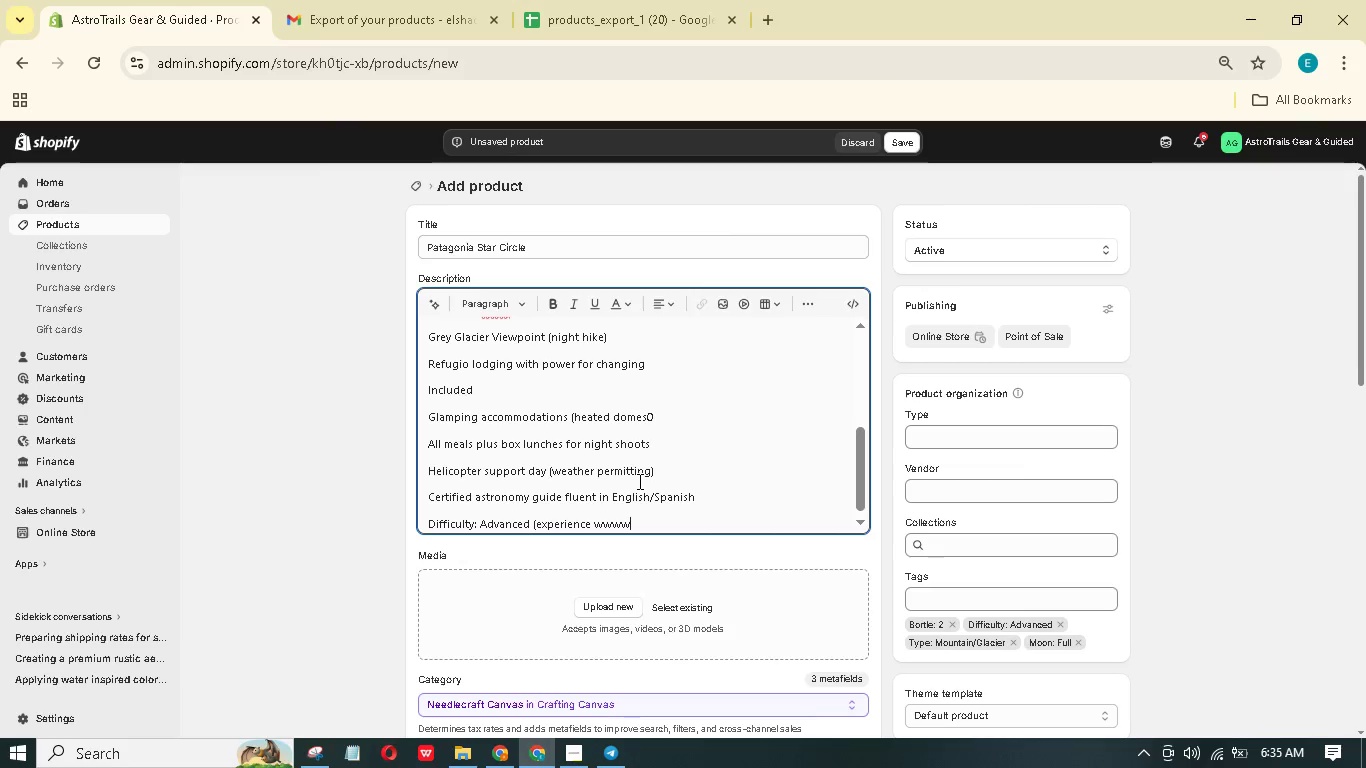 
key(Backspace)
key(Backspace)
key(Backspace)
type(ith manual exposure and tracking required).)
 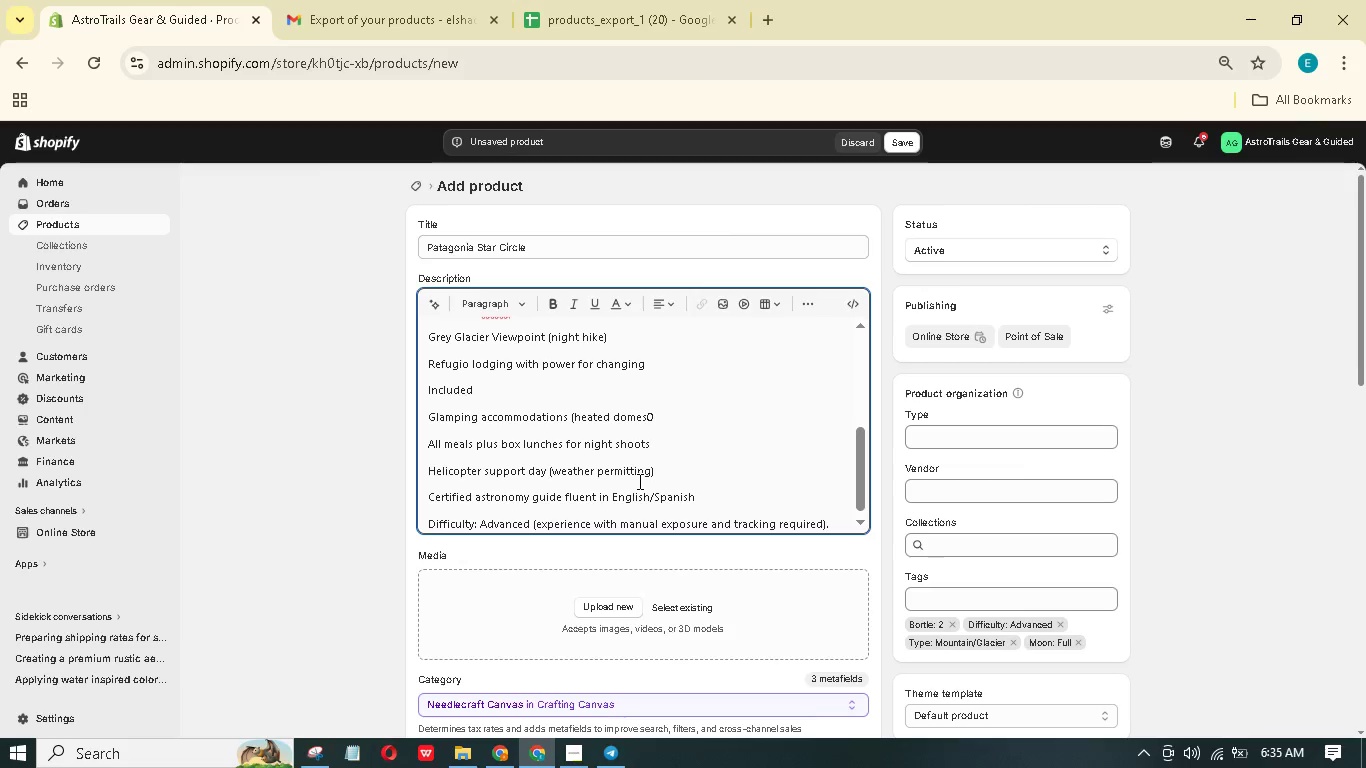 
left_click_drag(start_coordinate=[702, 496], to_coordinate=[427, 417])
 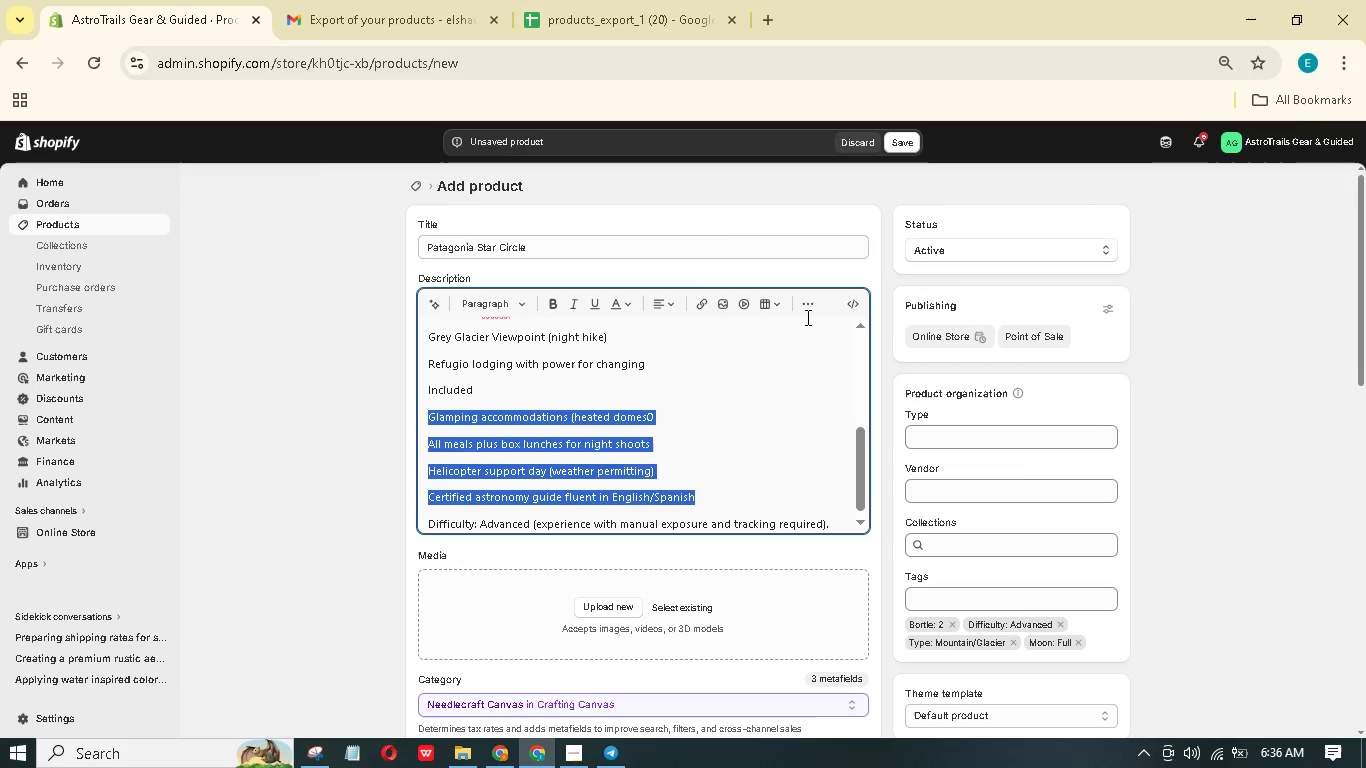 
left_click([808, 309])
 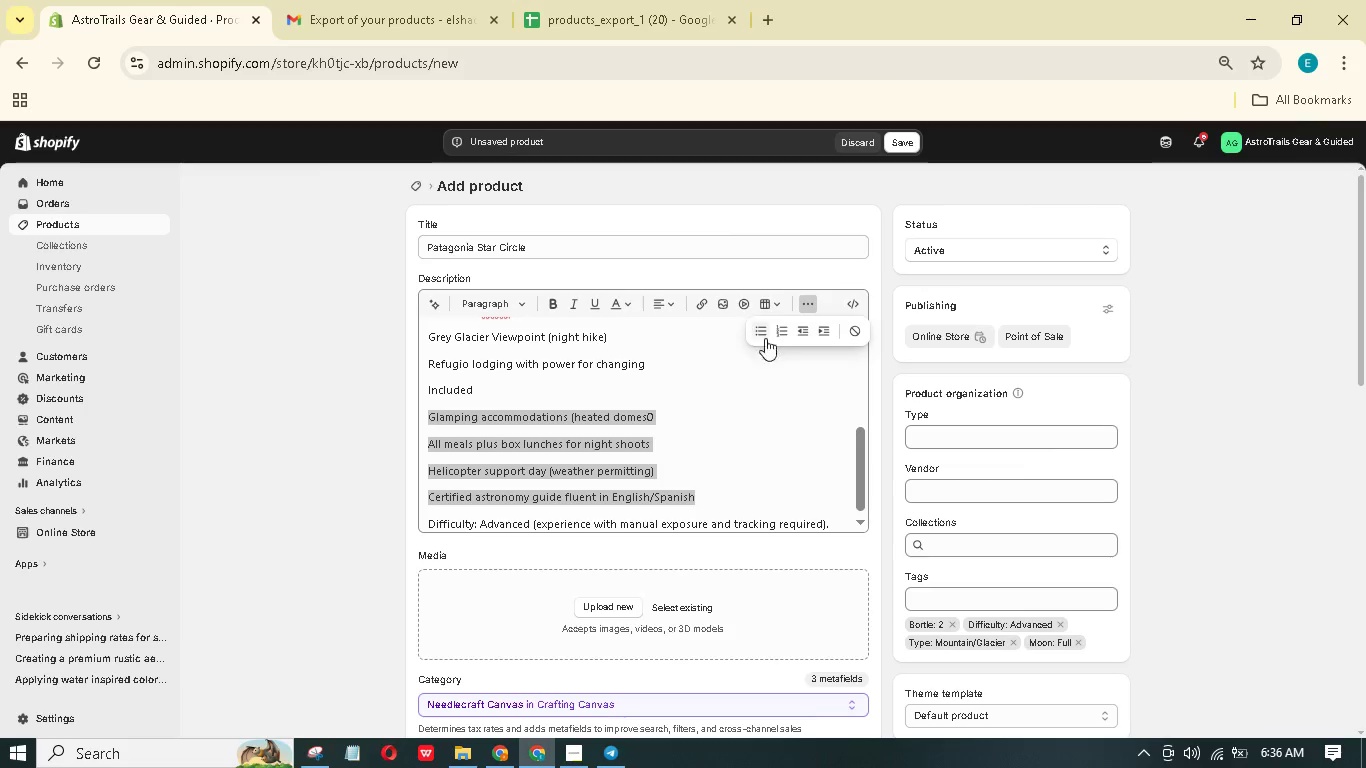 
left_click([755, 321])
 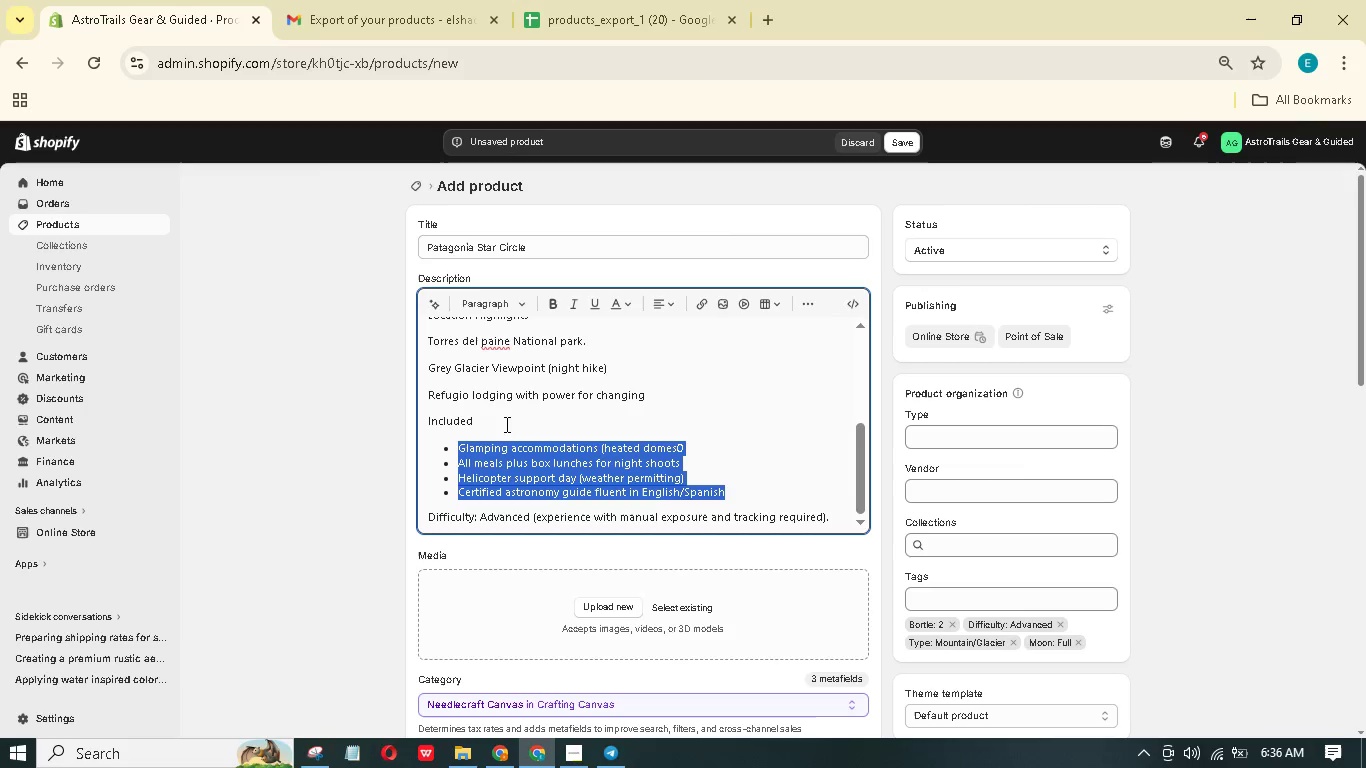 
left_click_drag(start_coordinate=[484, 419], to_coordinate=[403, 419])
 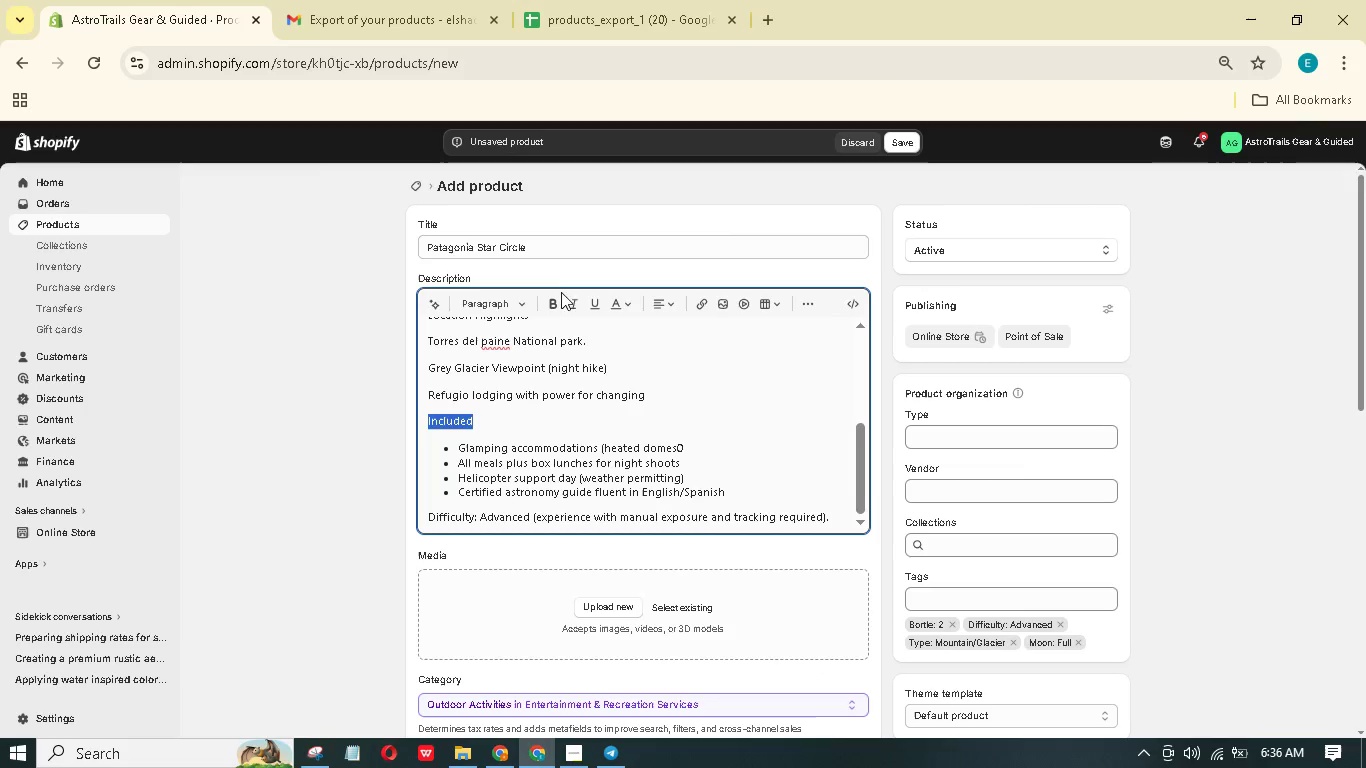 
left_click([556, 301])
 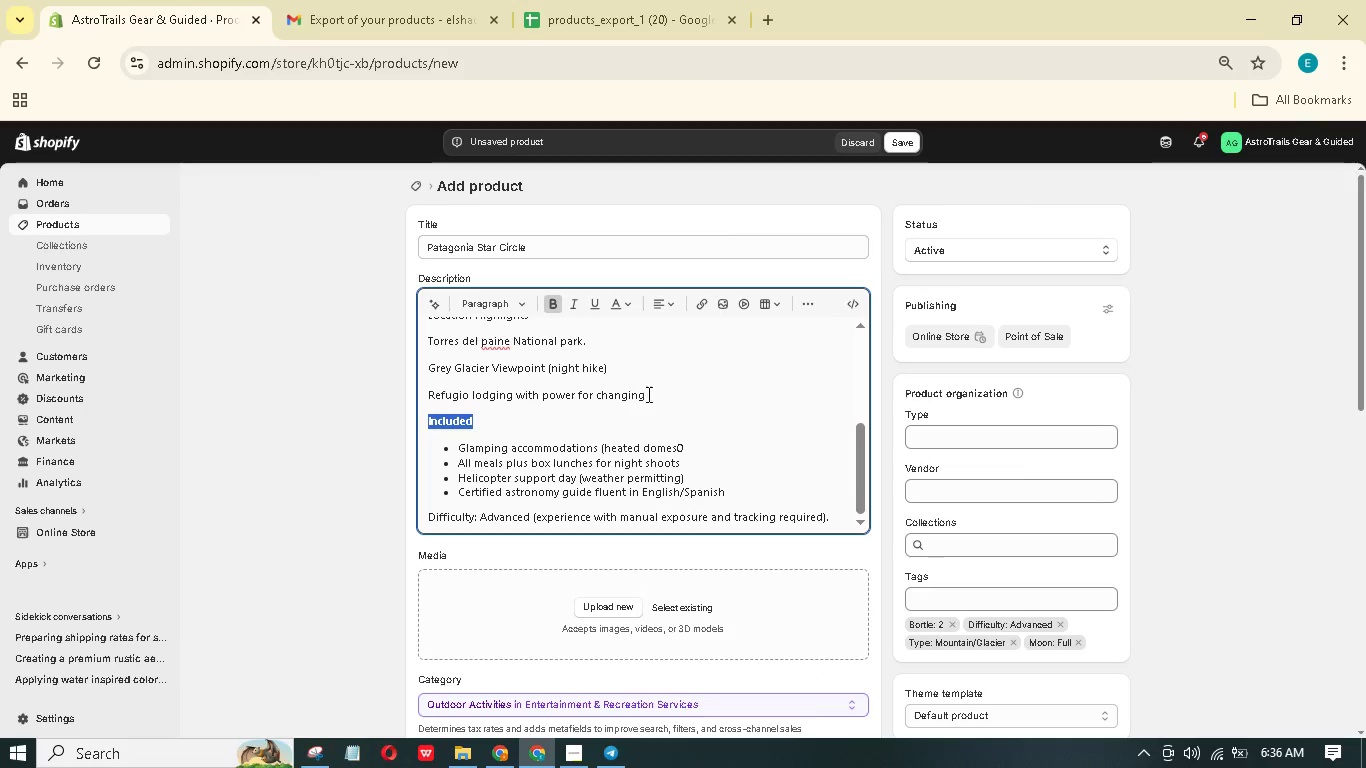 
left_click_drag(start_coordinate=[651, 396], to_coordinate=[427, 469])
 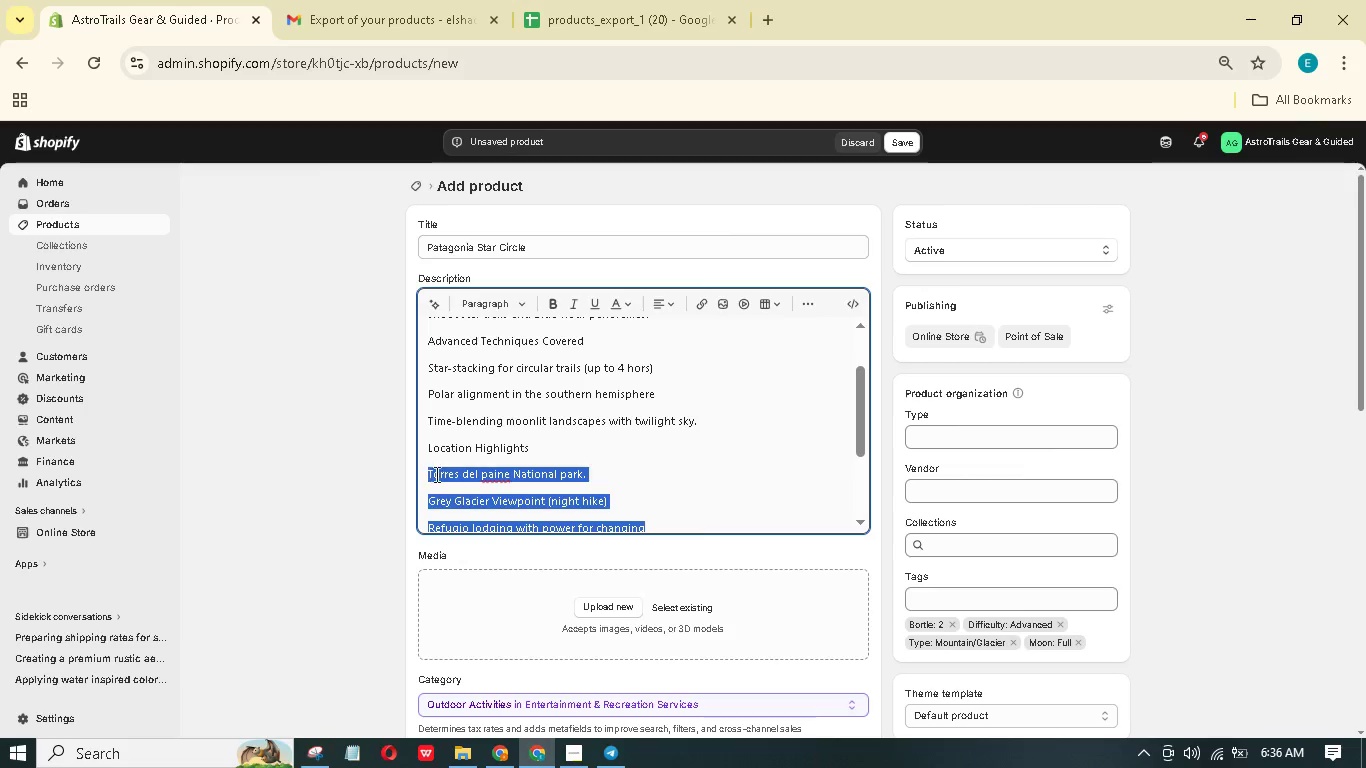 
scroll: coordinate [569, 358], scroll_direction: up, amount: 2.0
 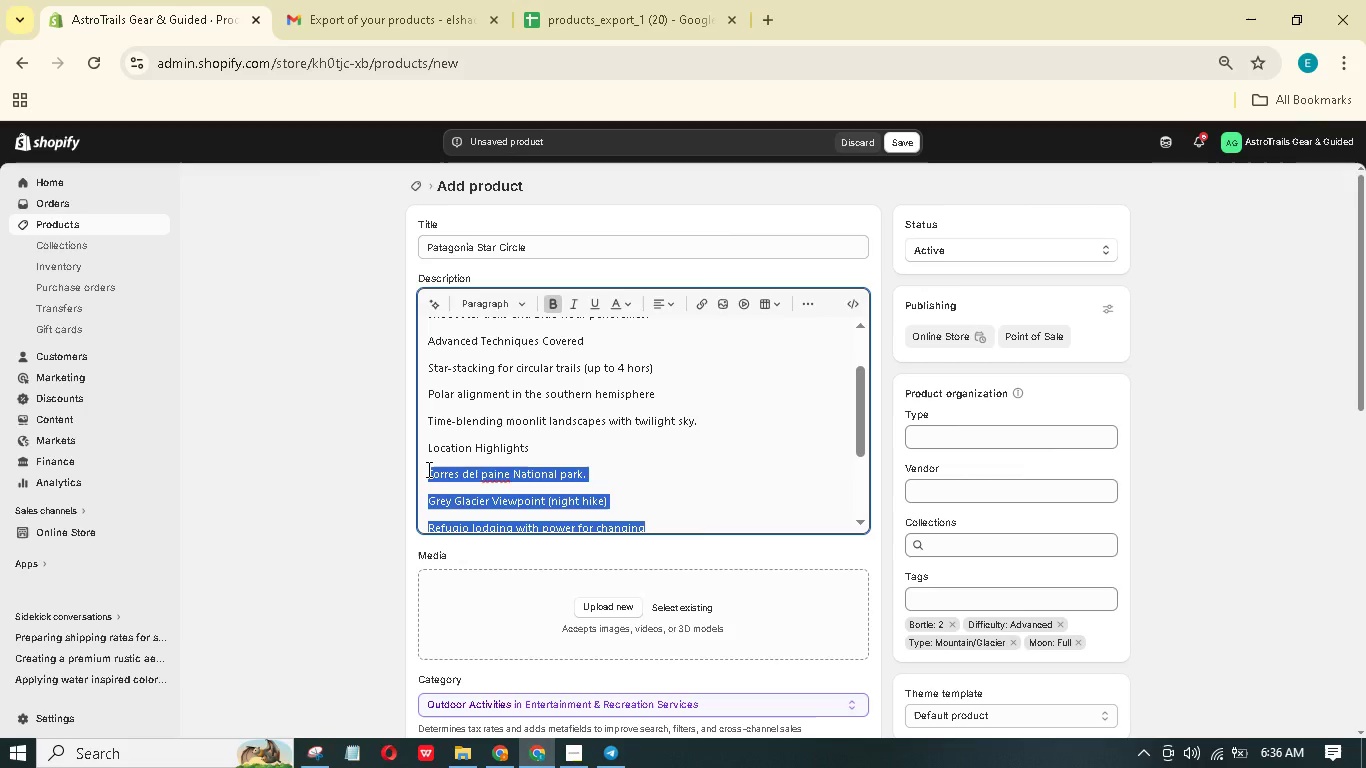 
left_click([810, 307])
 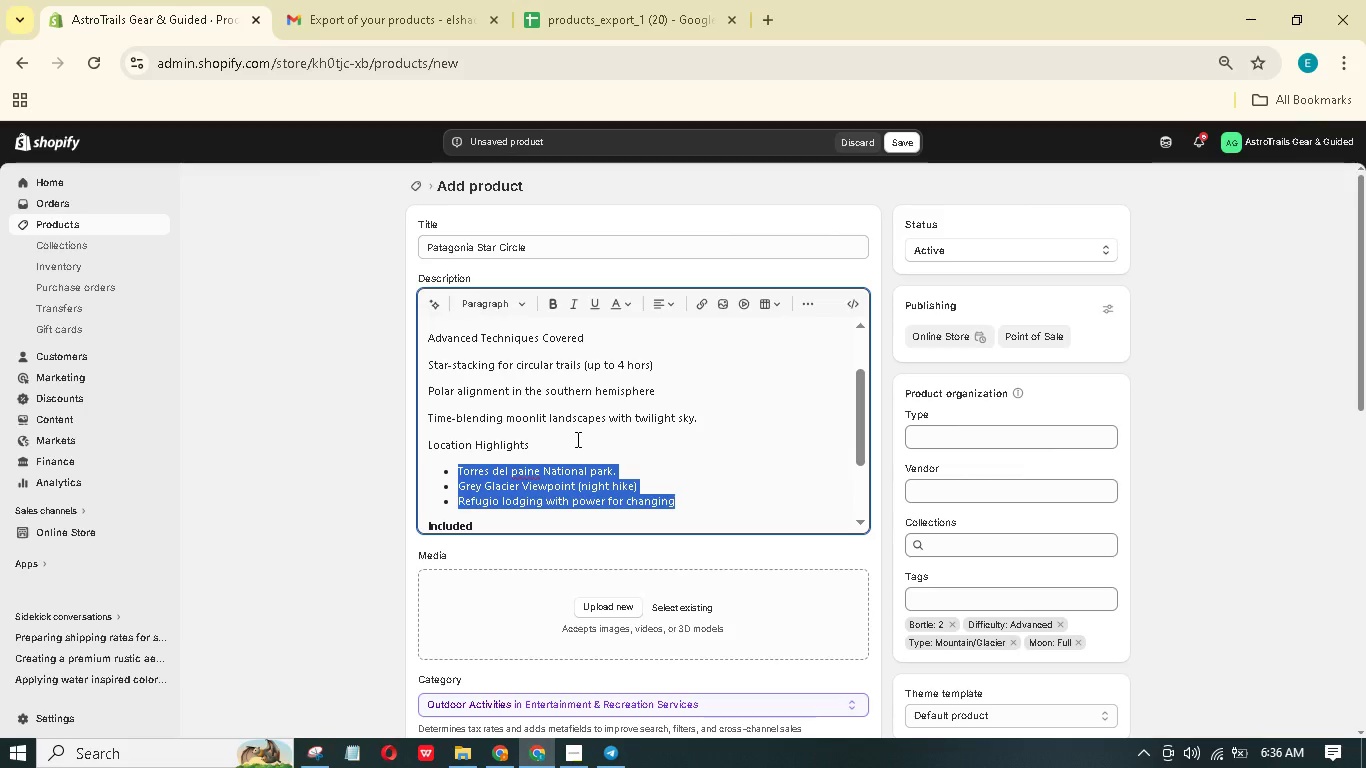 
left_click_drag(start_coordinate=[549, 439], to_coordinate=[416, 434])
 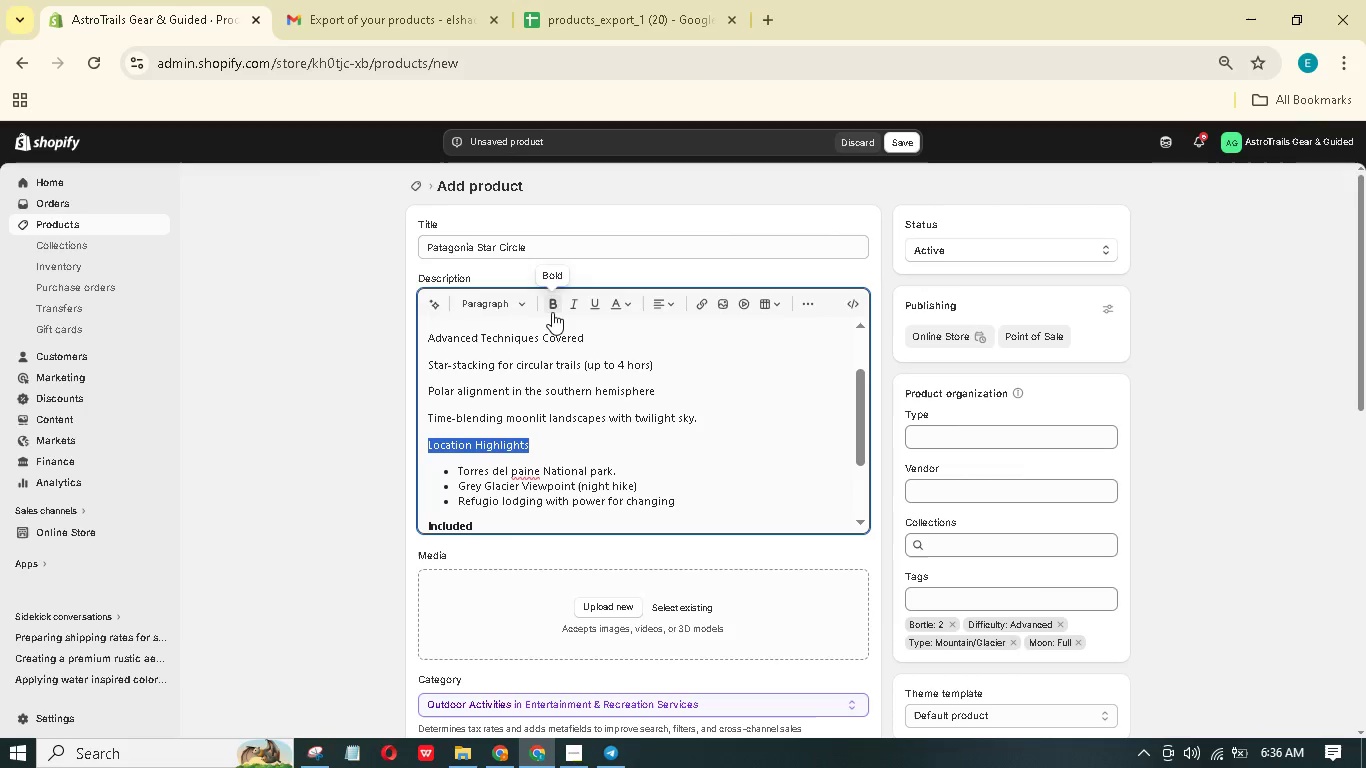 
left_click([552, 311])
 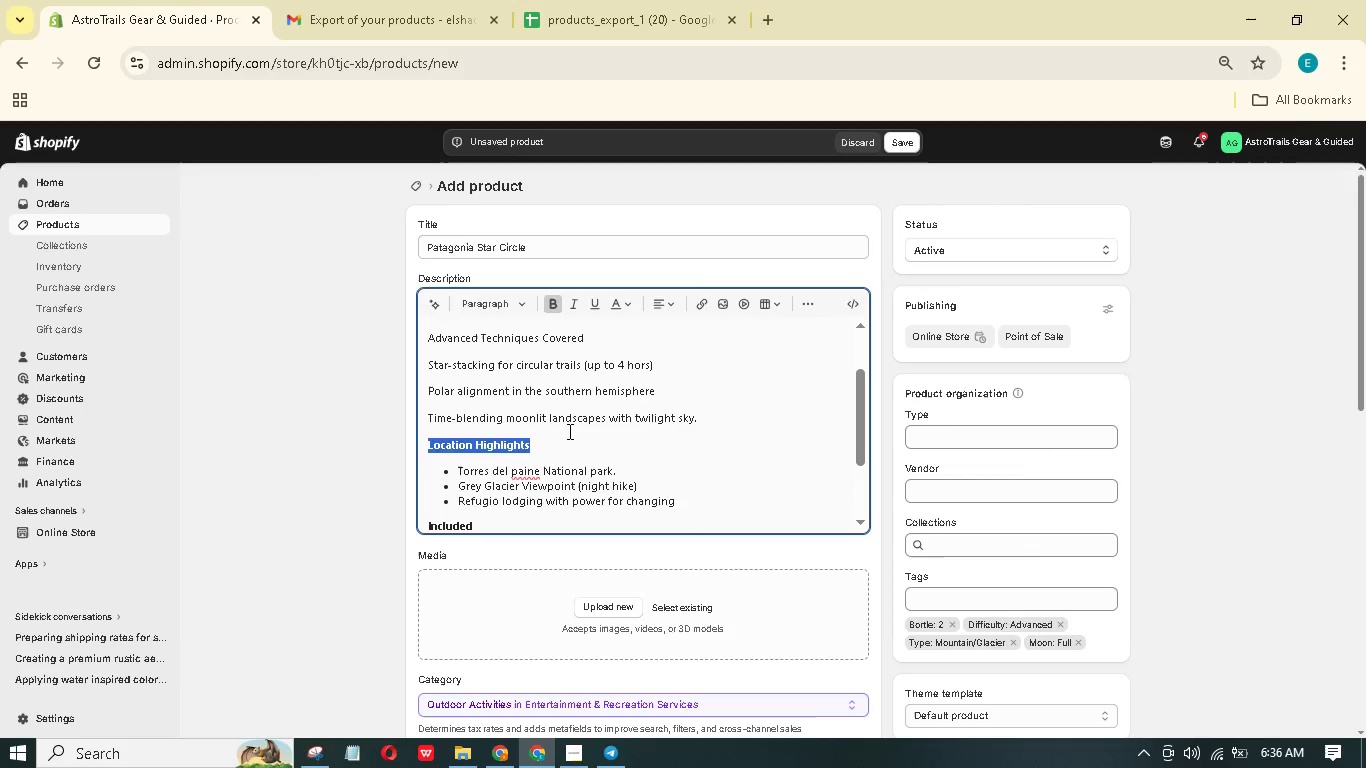 
scroll: coordinate [567, 437], scroll_direction: up, amount: 2.0
 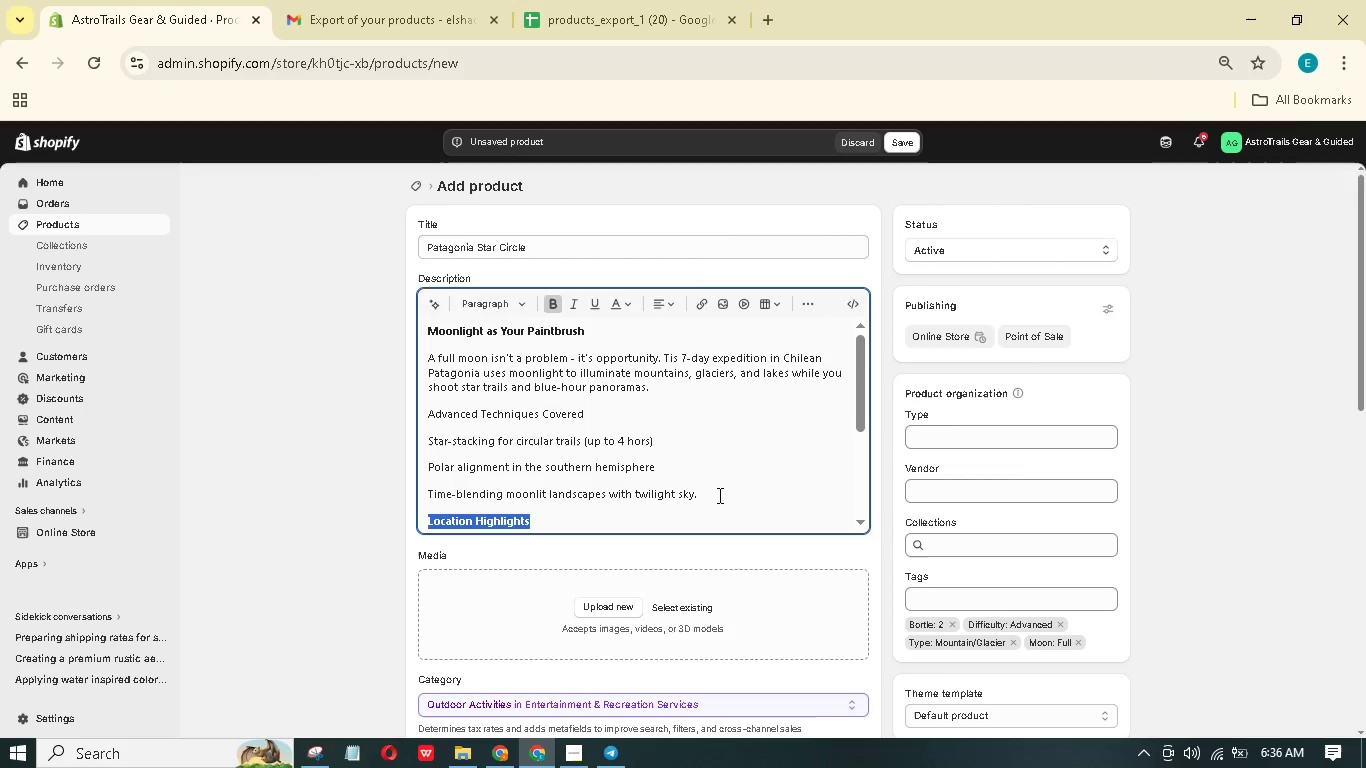 
left_click_drag(start_coordinate=[720, 495], to_coordinate=[413, 440])
 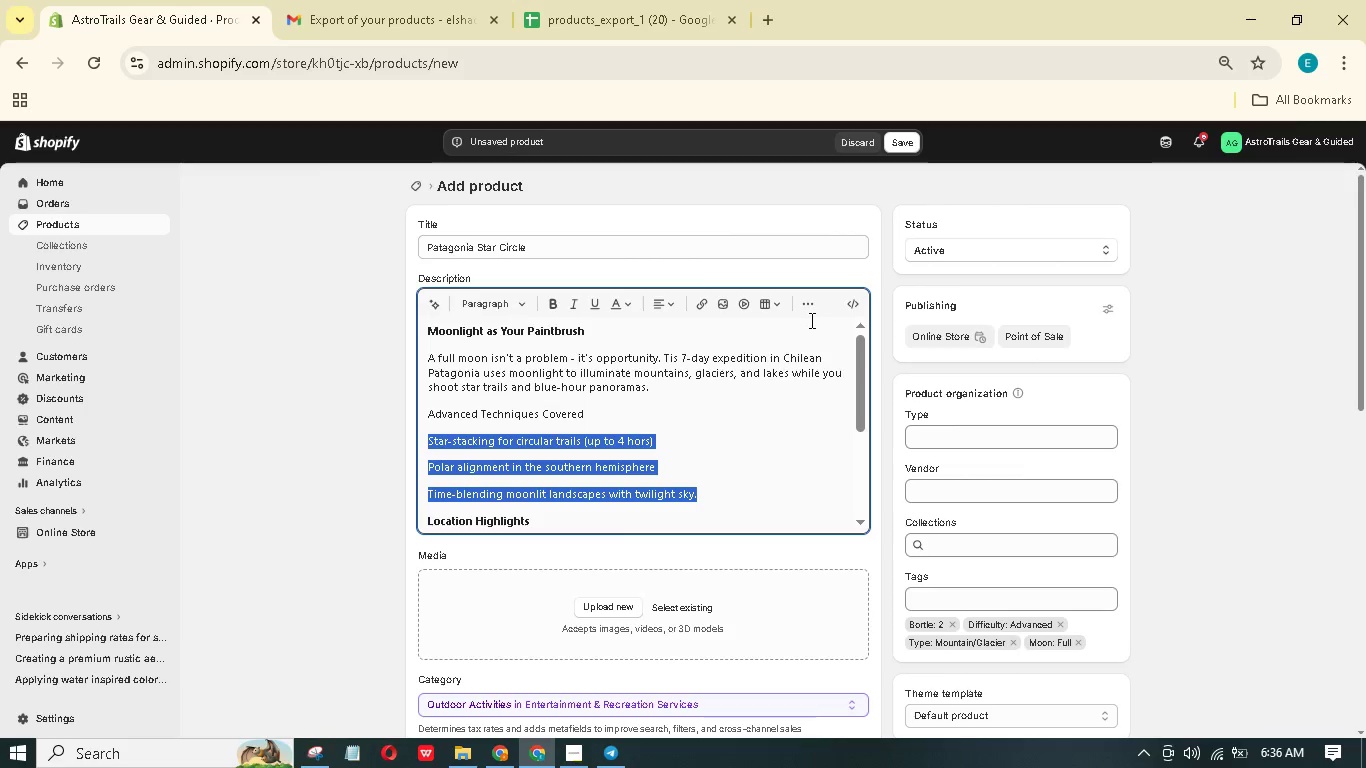 
left_click([807, 298])
 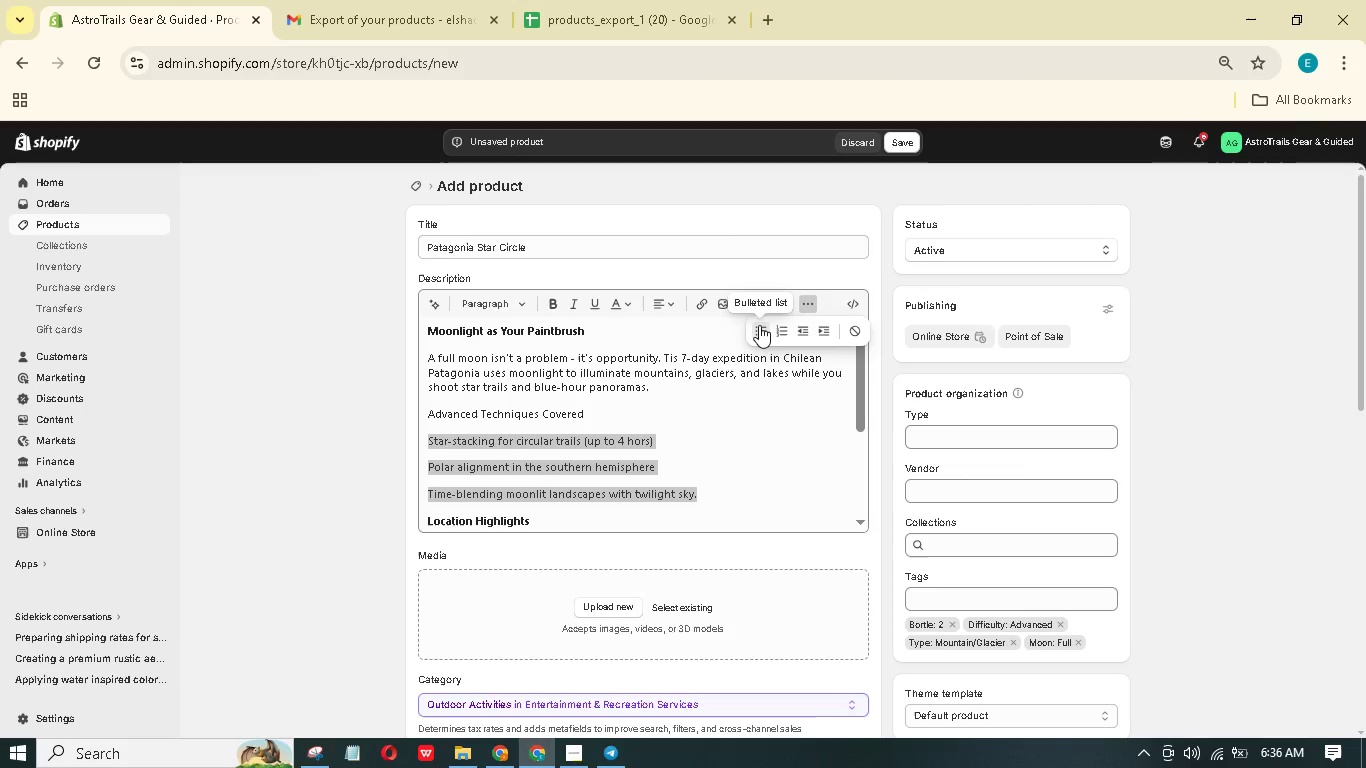 
left_click_drag(start_coordinate=[604, 411], to_coordinate=[419, 411])
 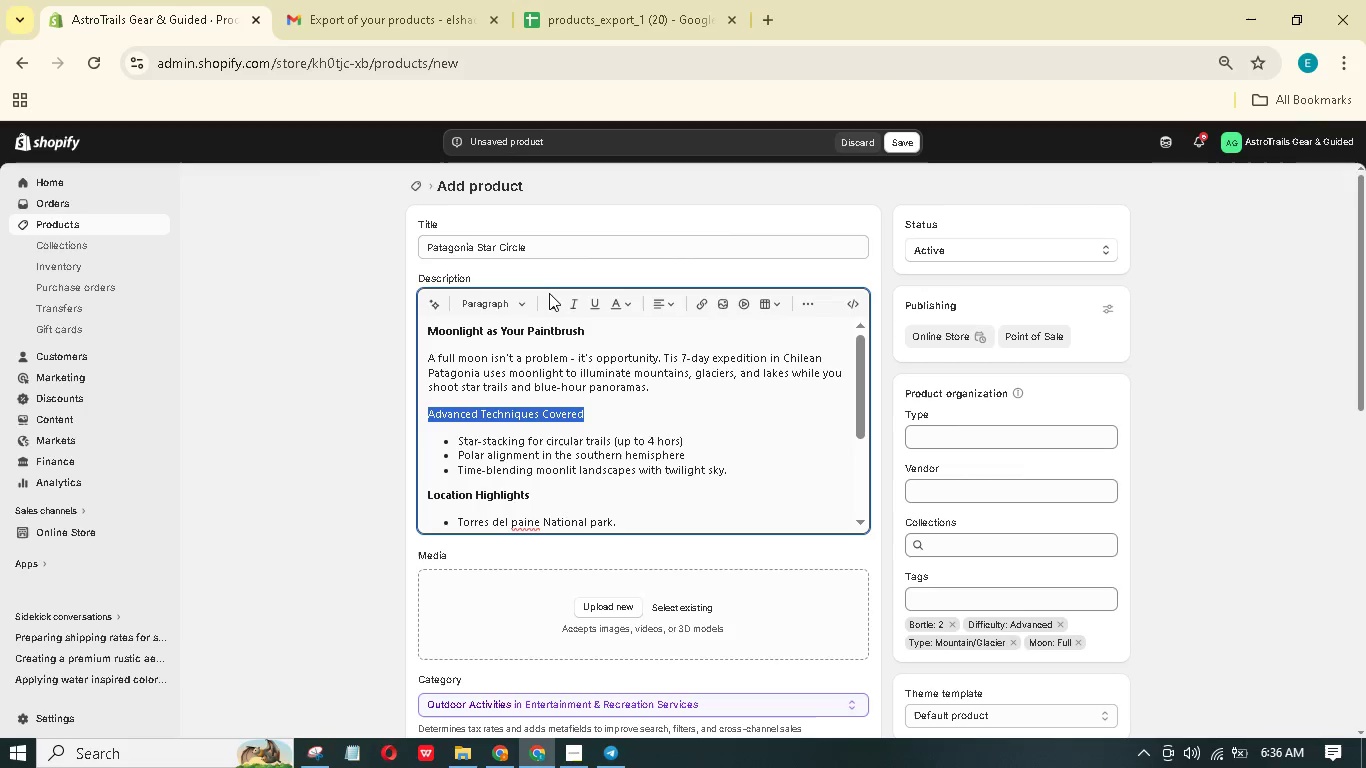 
left_click([554, 296])
 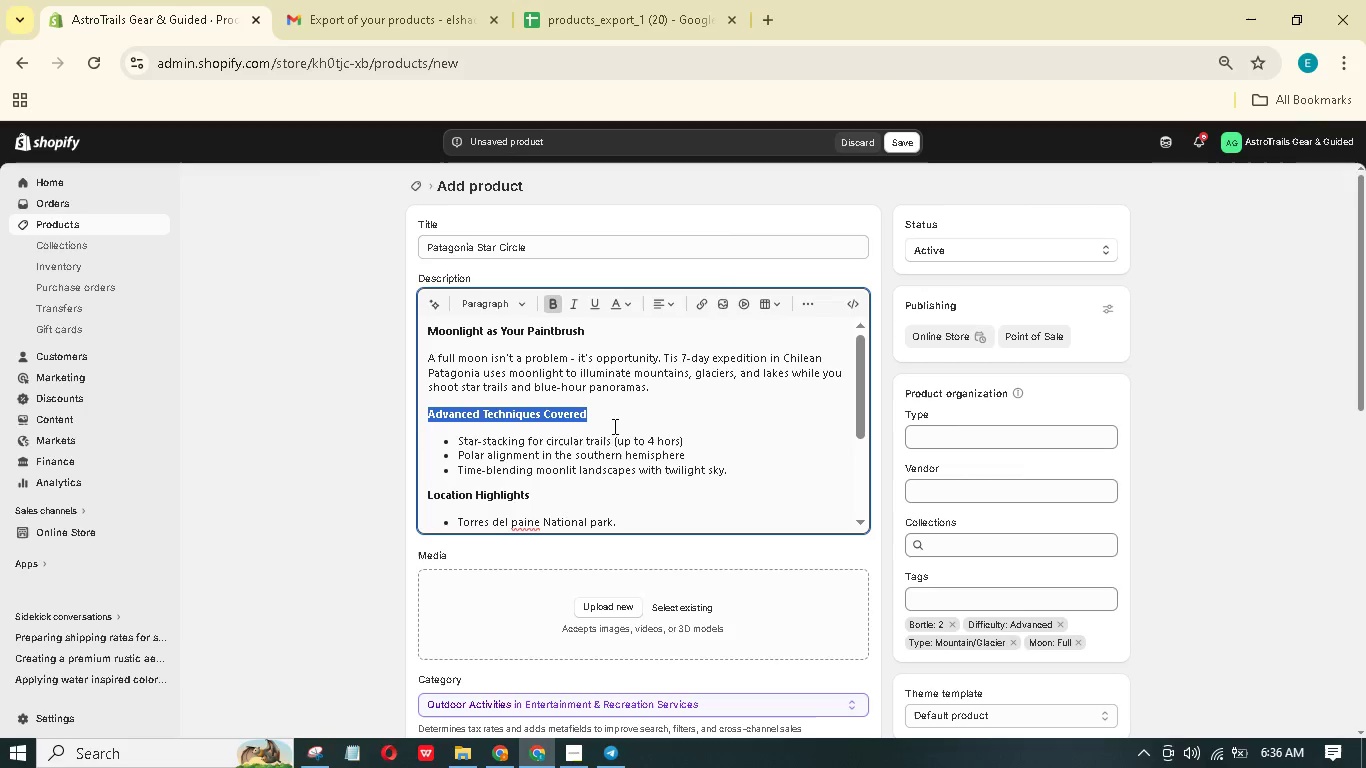 
scroll: coordinate [626, 443], scroll_direction: down, amount: 6.0
 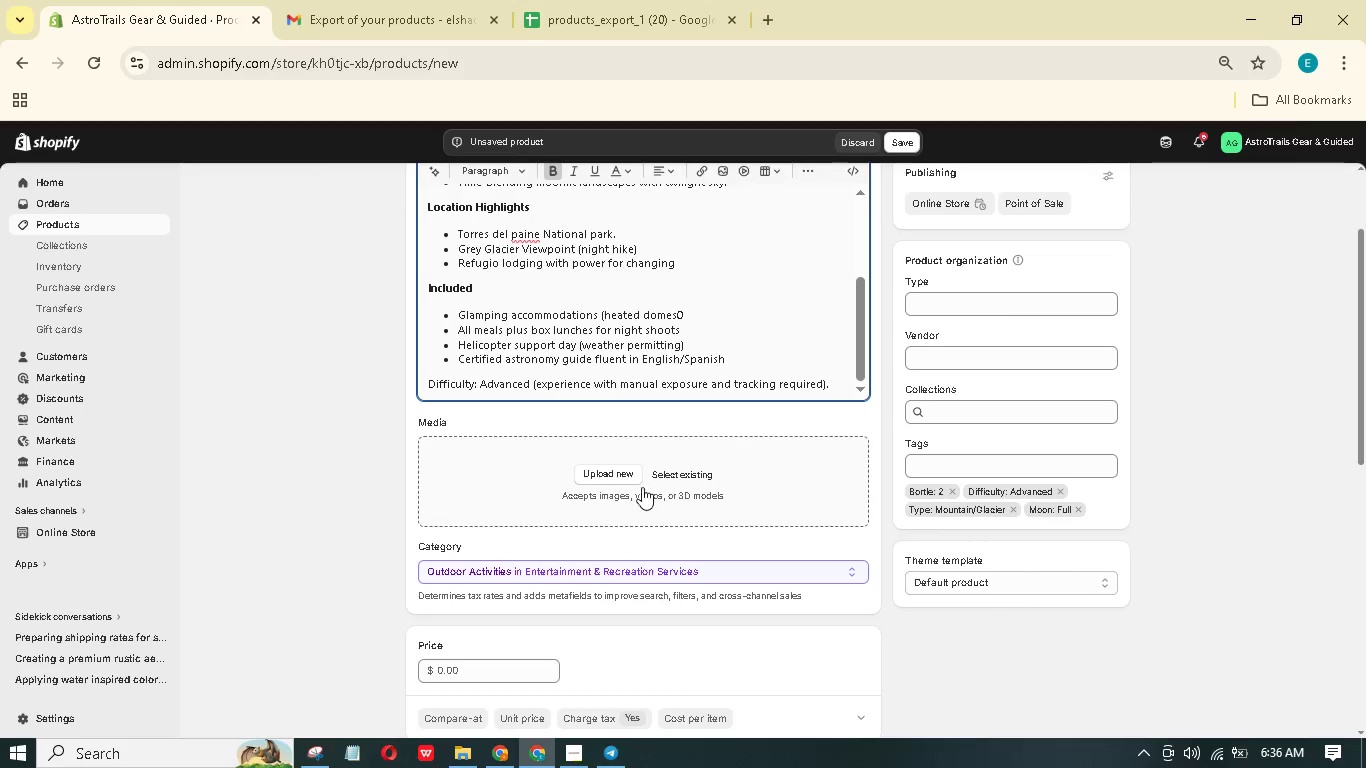 
left_click([613, 471])
 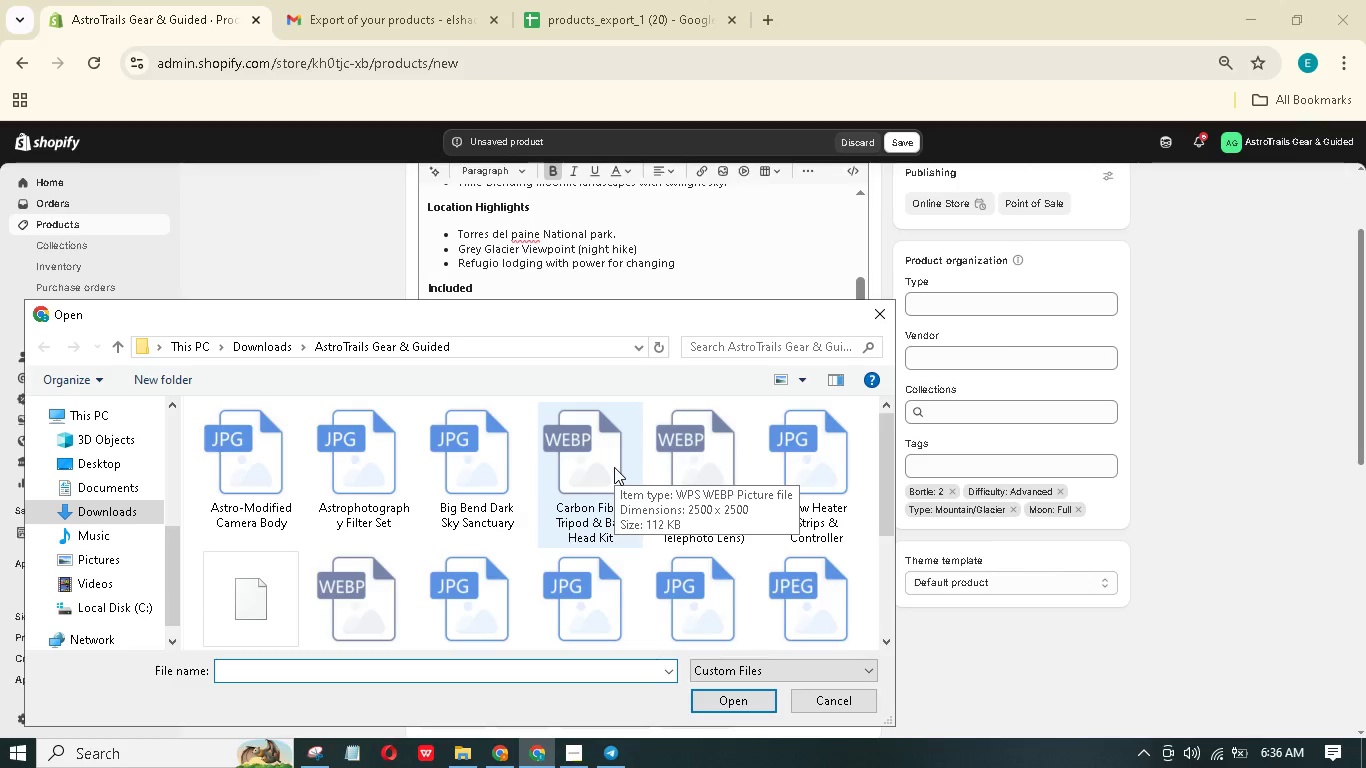 
wait(7.08)
 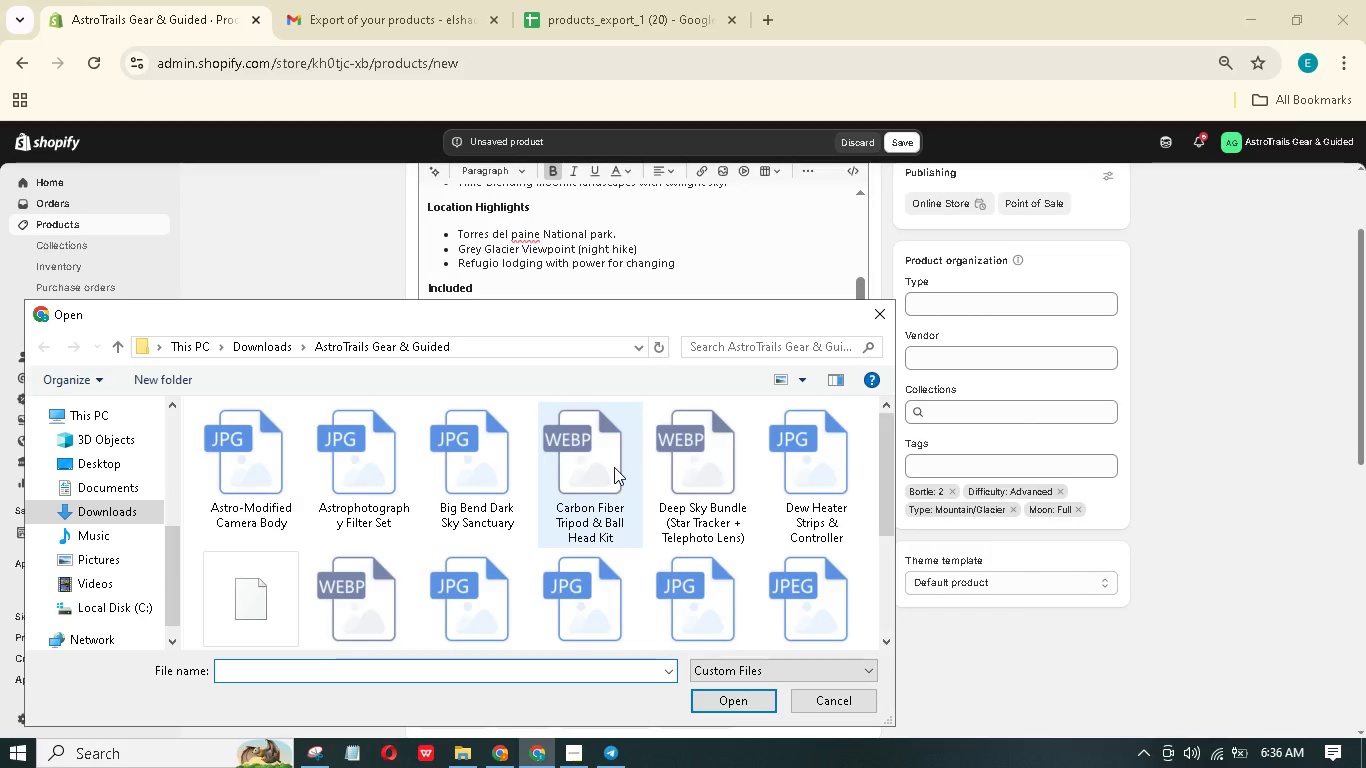 
type(op)
 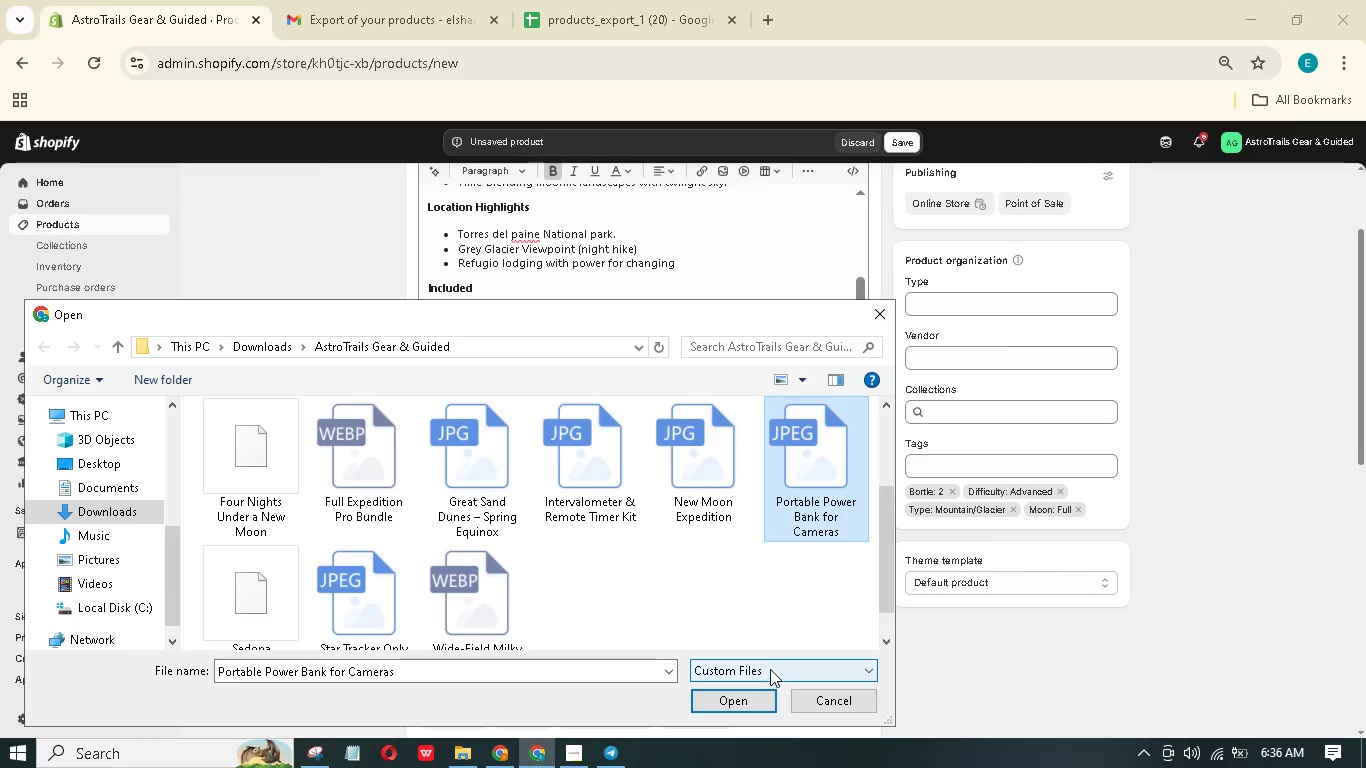 
type(pp)
 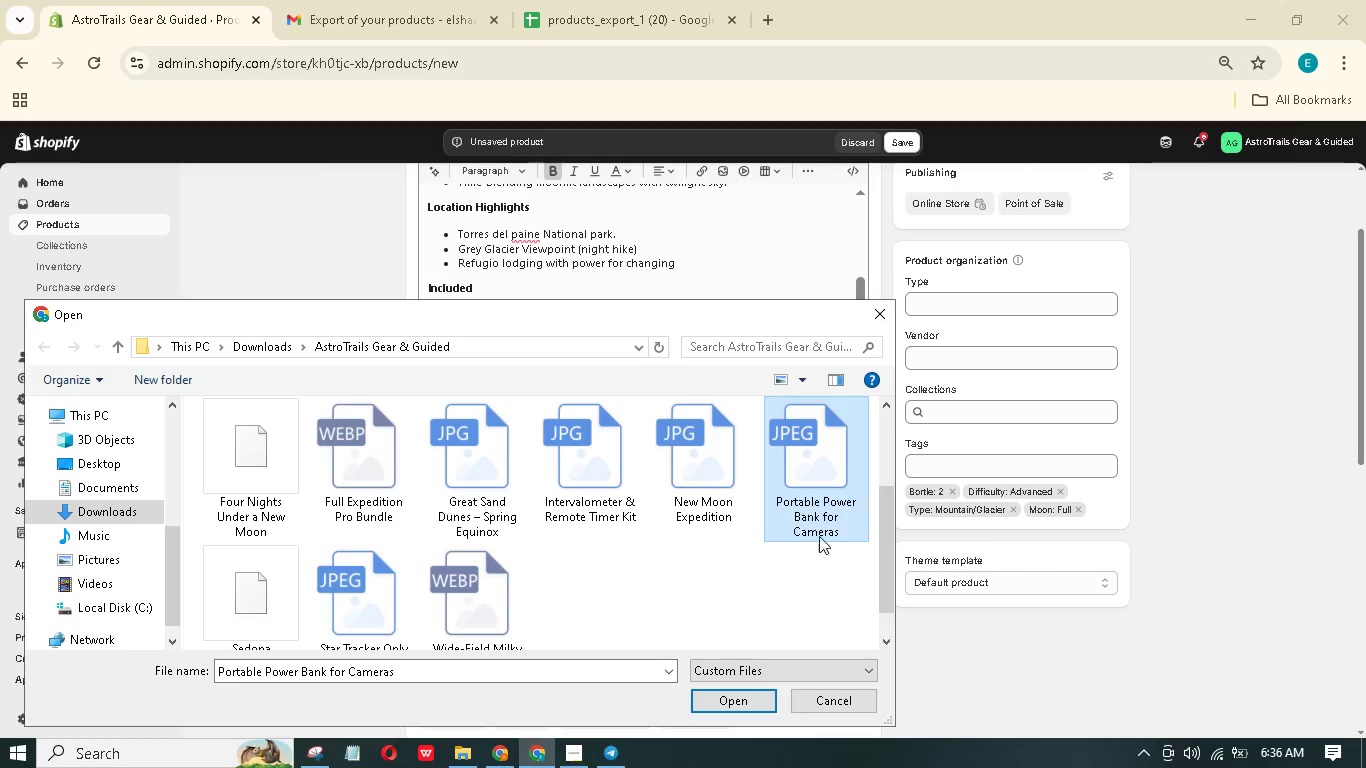 
key(P)
 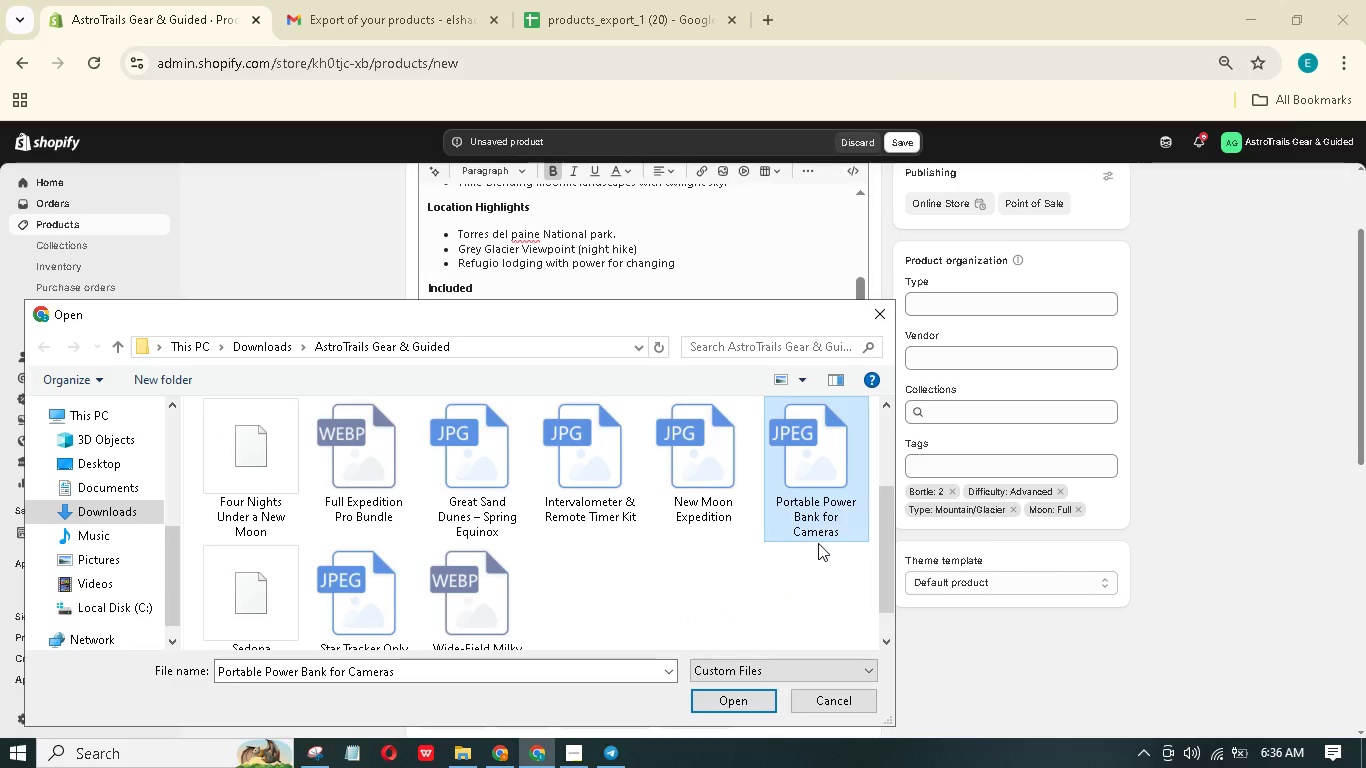 
scroll: coordinate [818, 543], scroll_direction: down, amount: 4.0
 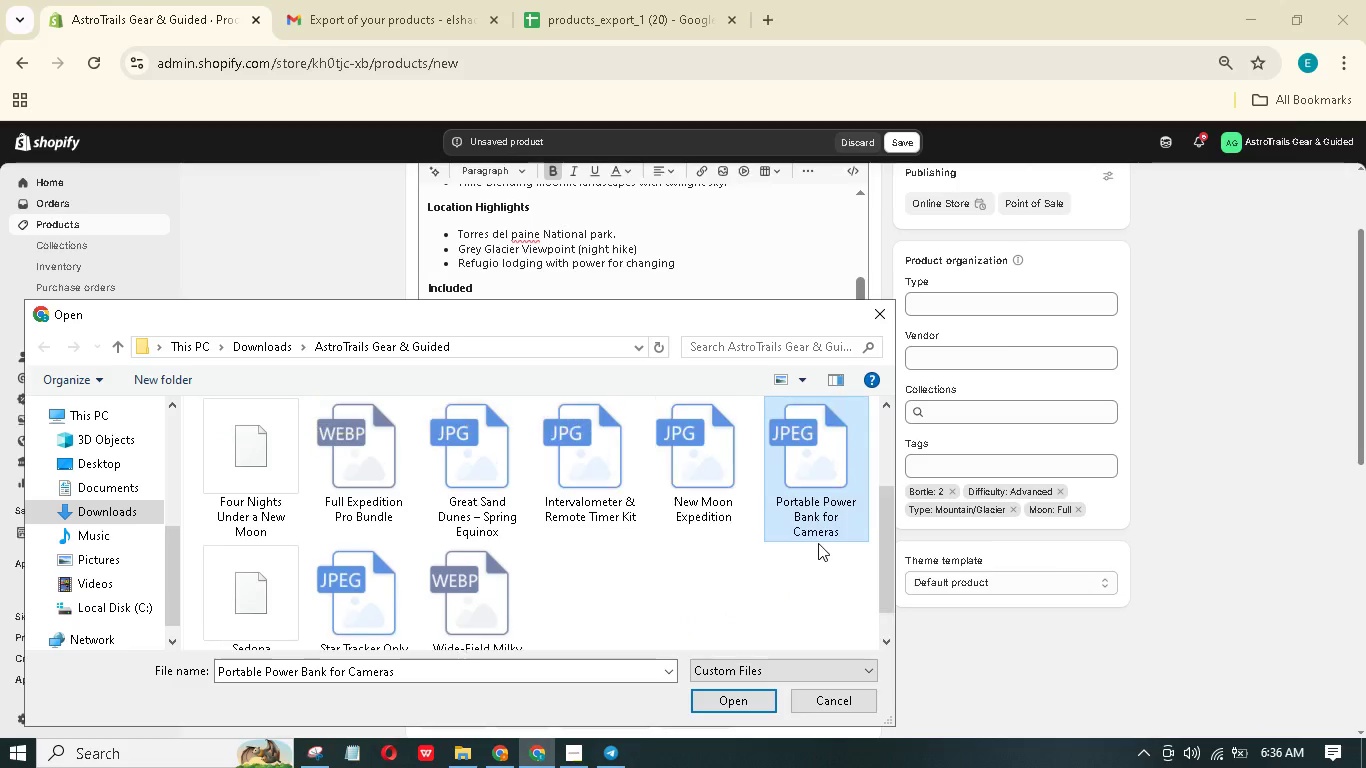 
type(pp)
 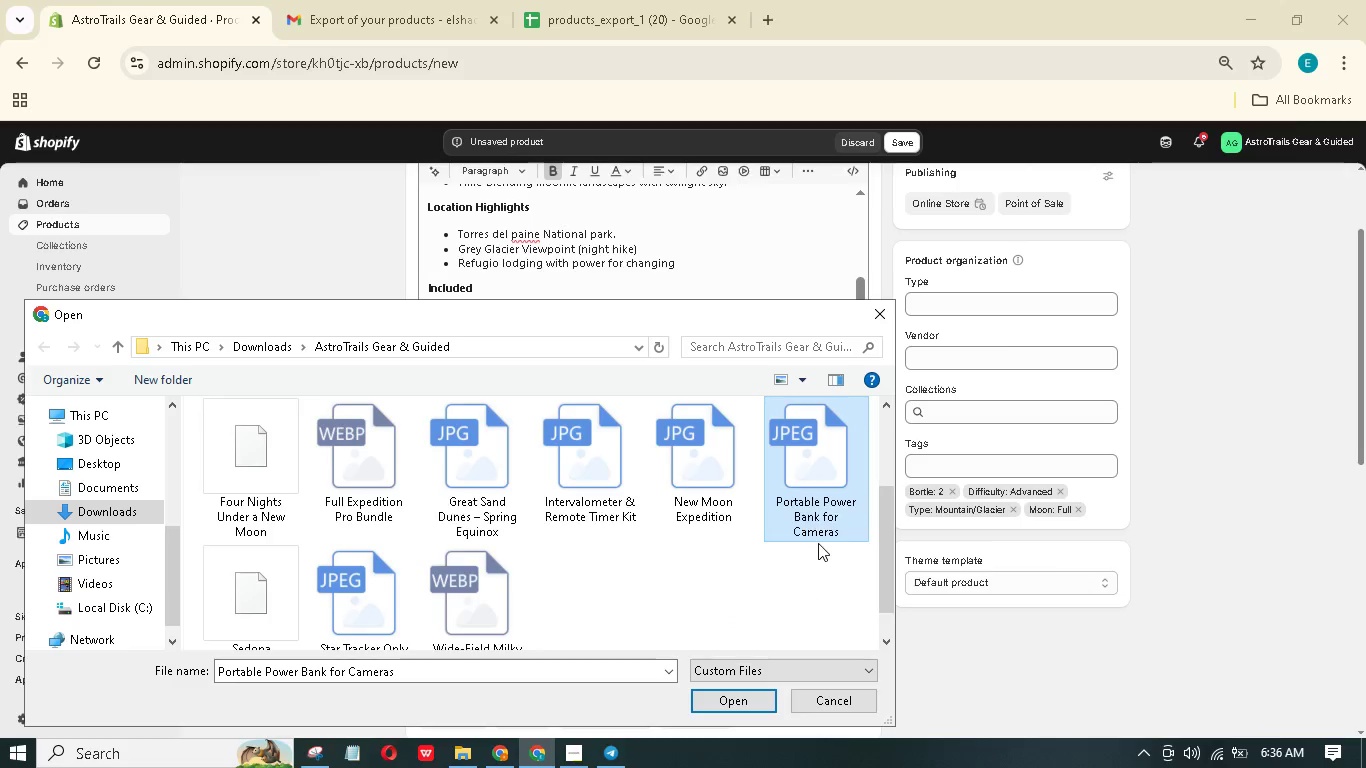 
scroll: coordinate [821, 540], scroll_direction: up, amount: 6.0
 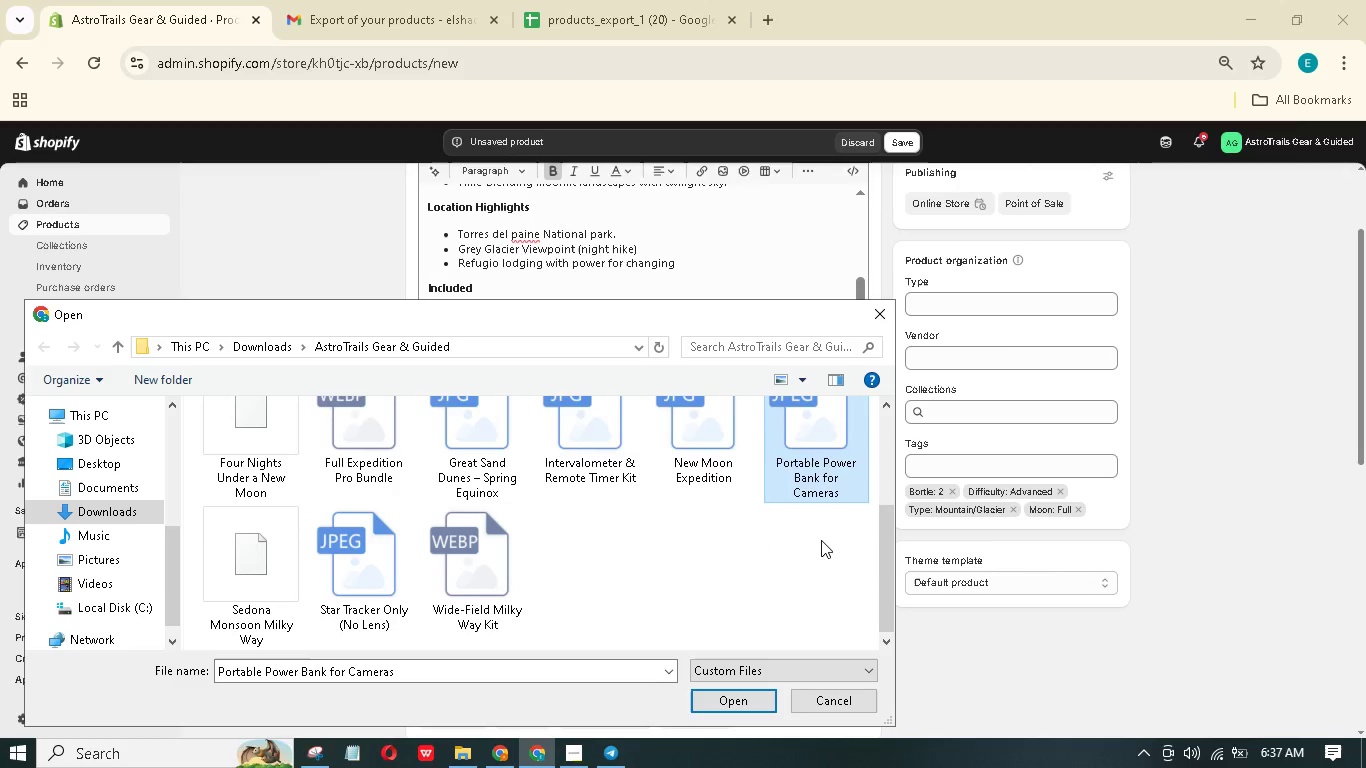 
wait(7.3)
 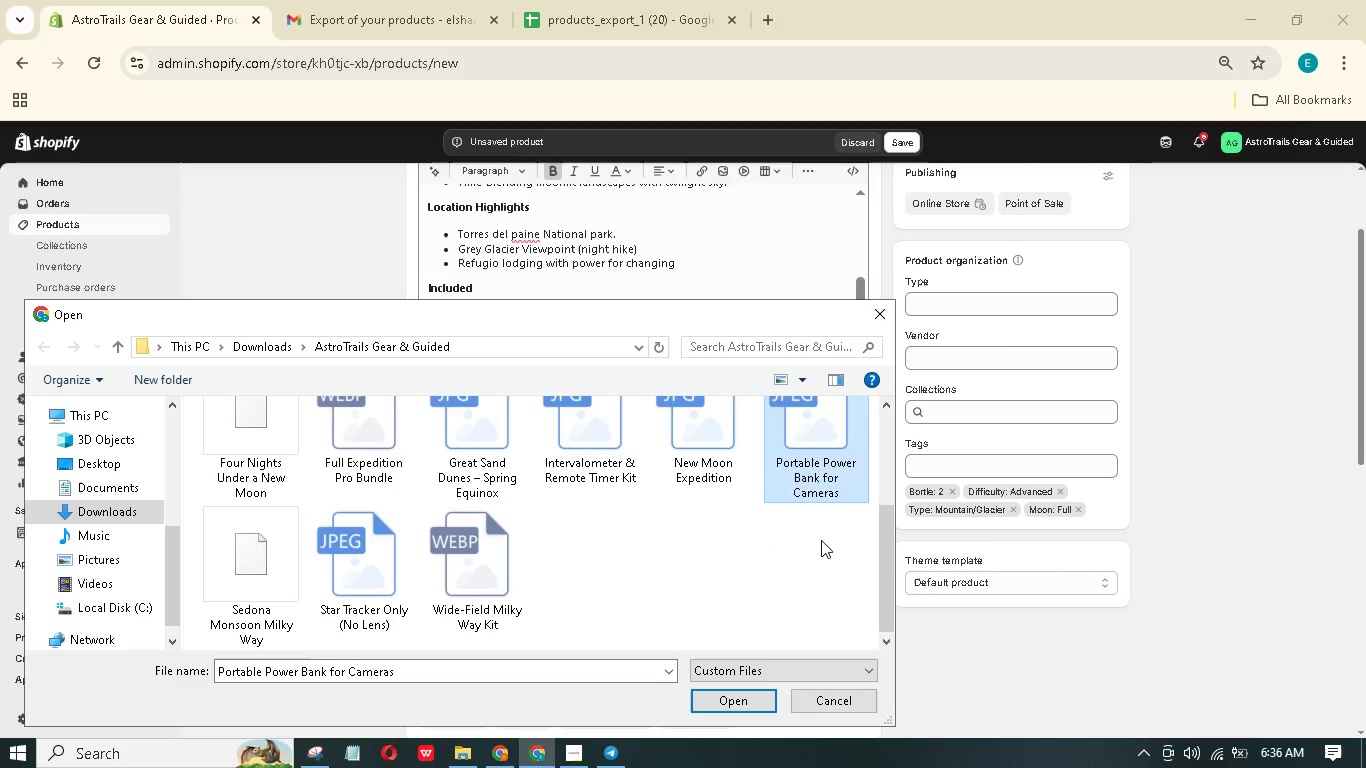 
left_click([288, 453])
 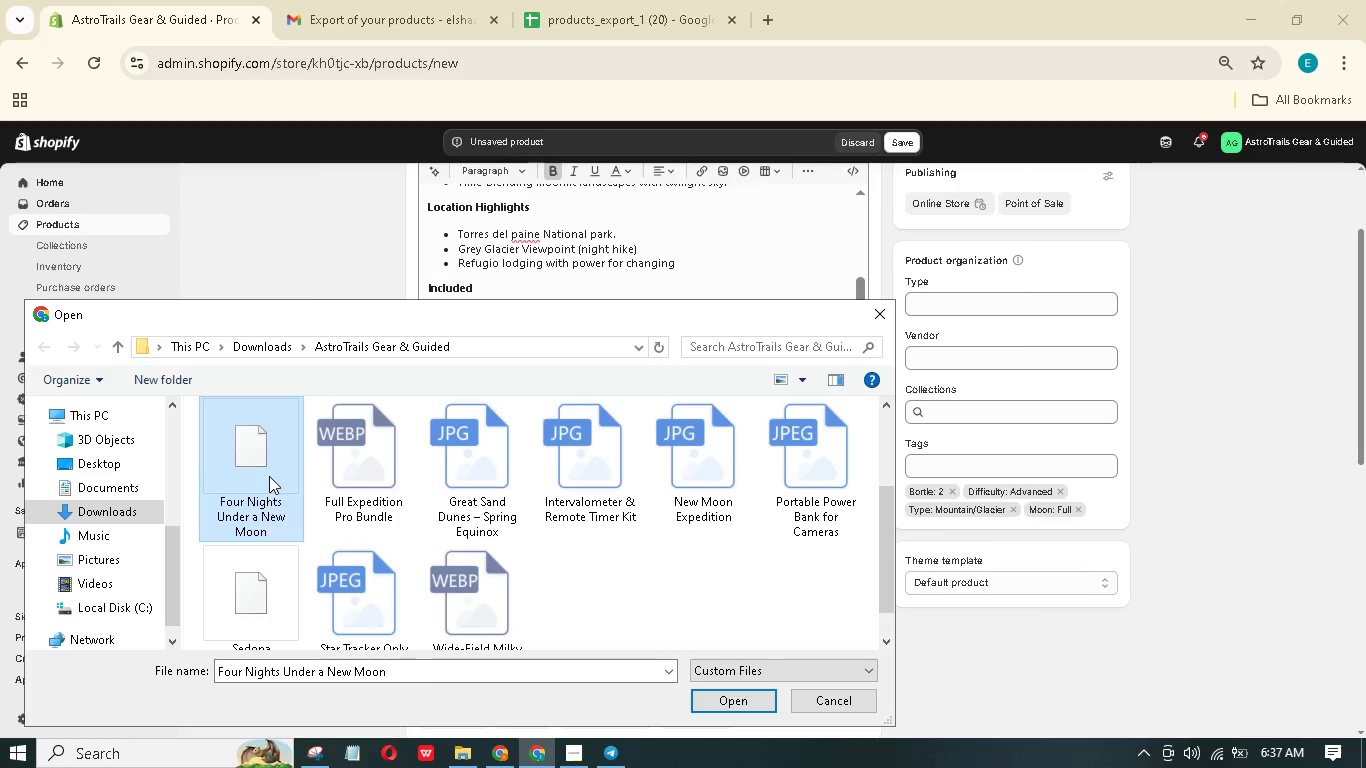 
double_click([269, 476])
 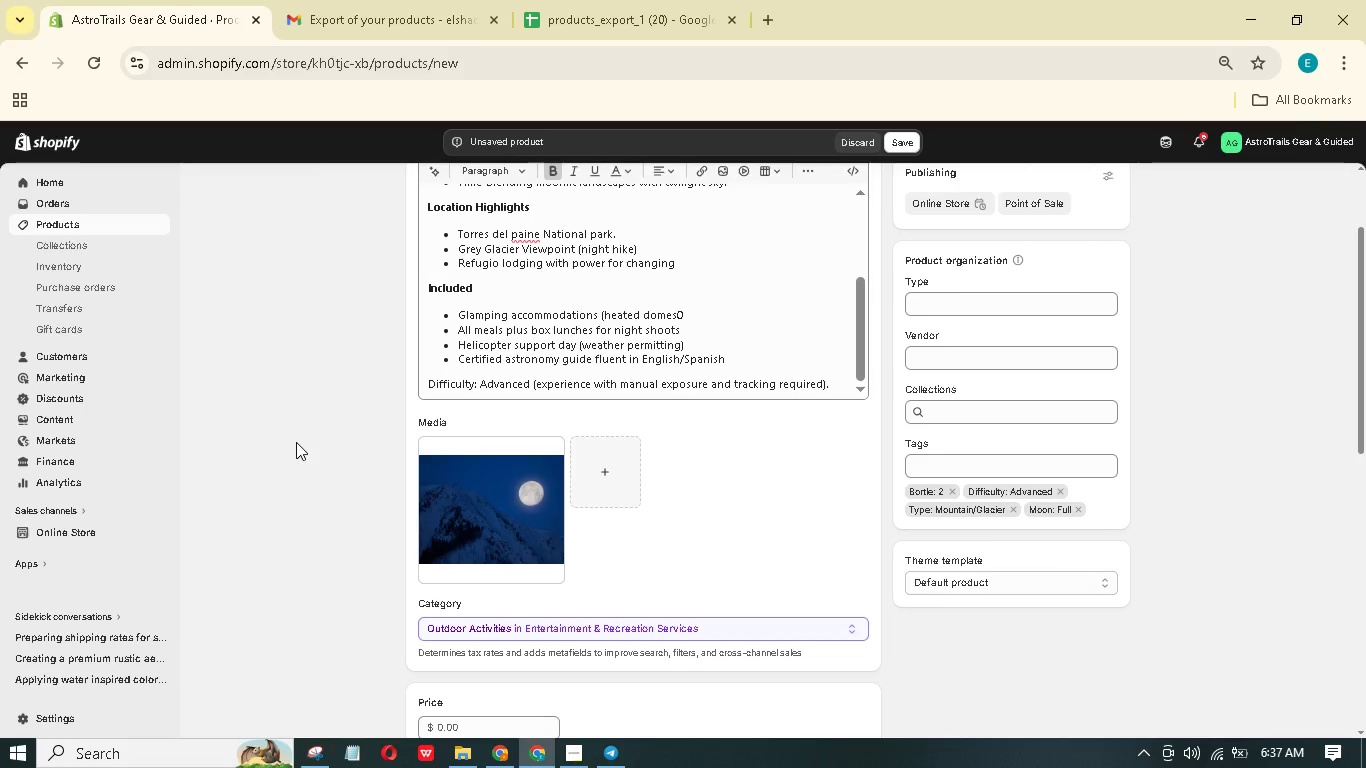 
wait(13.73)
 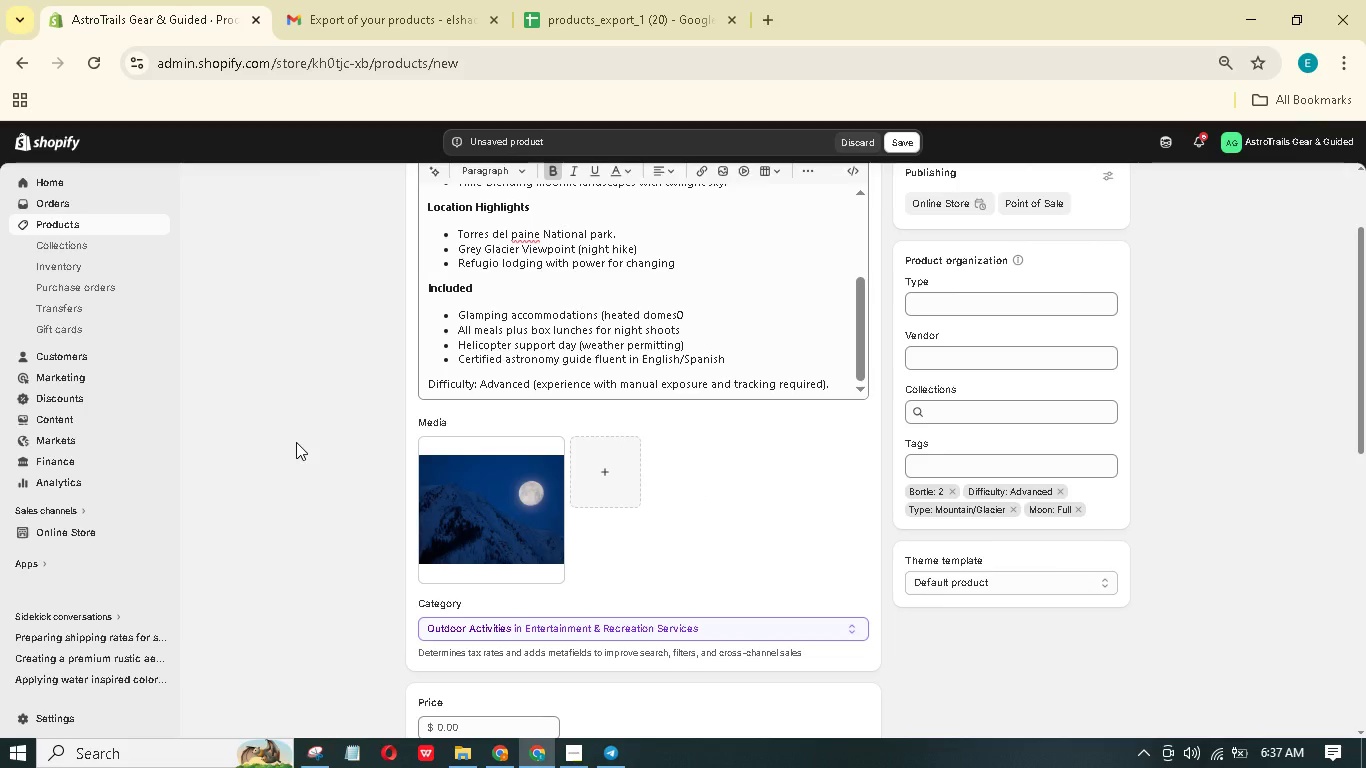 
left_click([482, 512])
 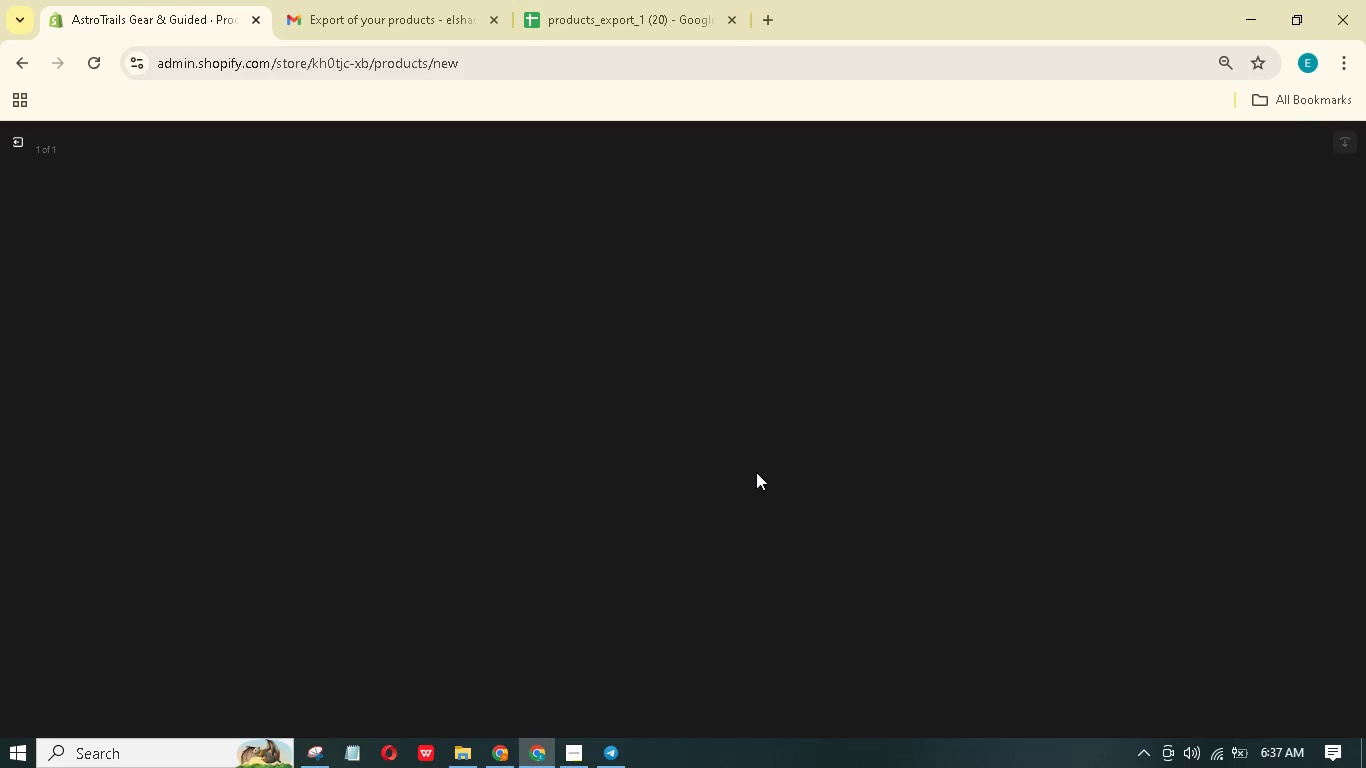 
mouse_move([1221, 313])
 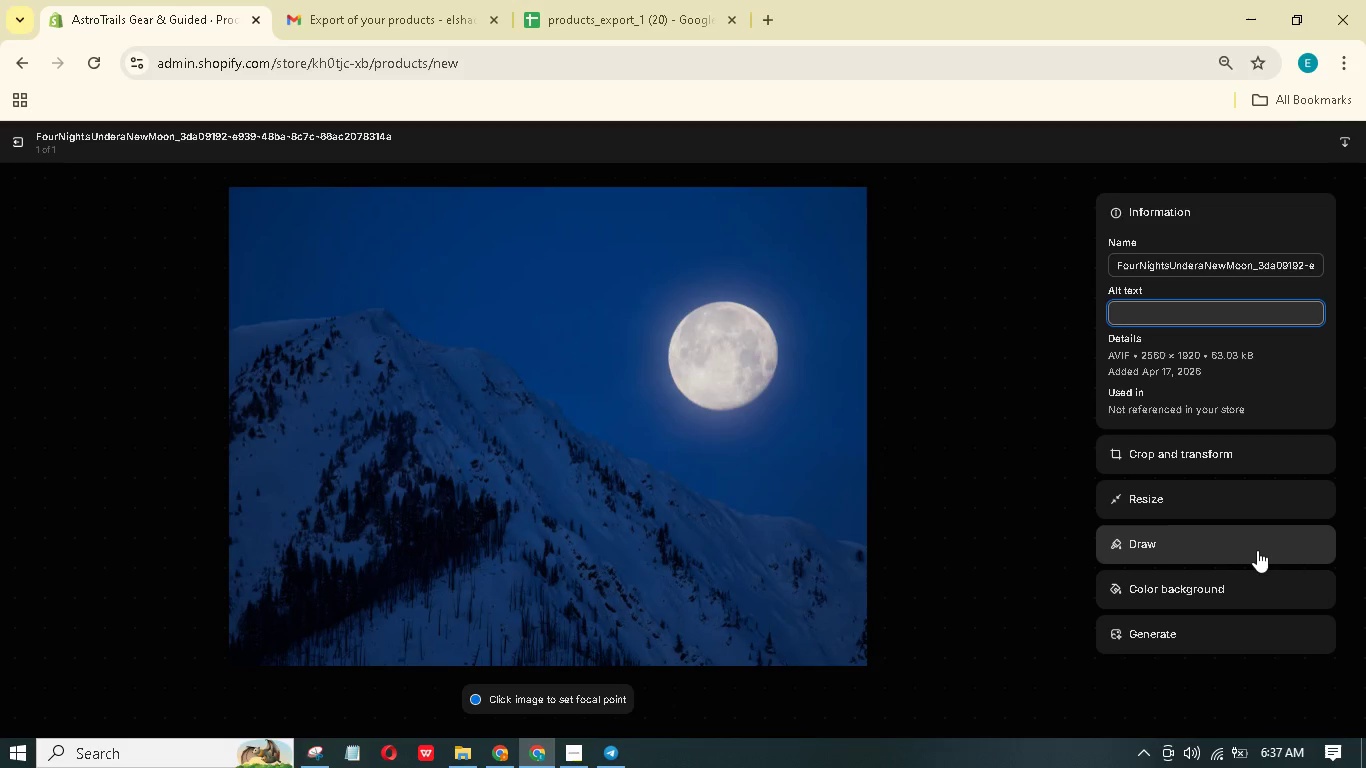 
type(A full mood )
 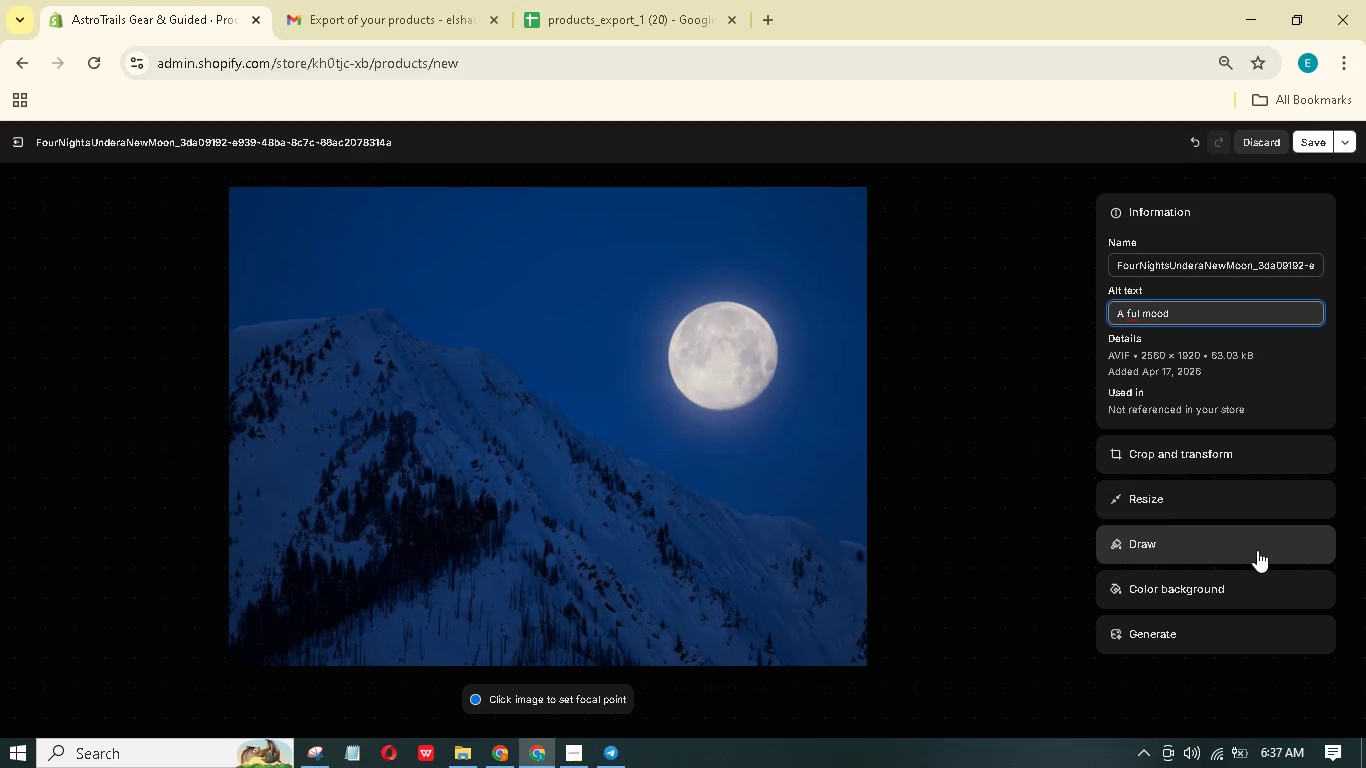 
hold_key(key=ArrowLeft, duration=0.78)
 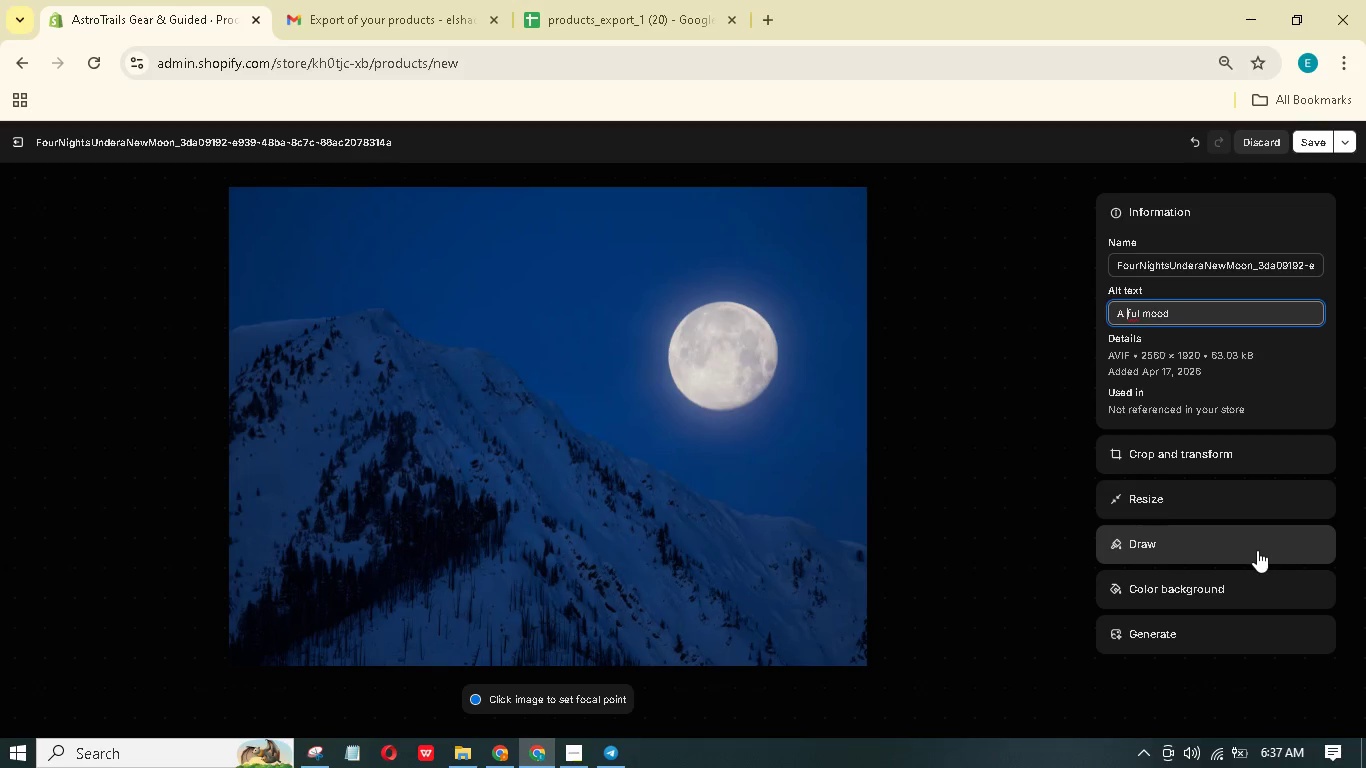 
key(ArrowRight)
 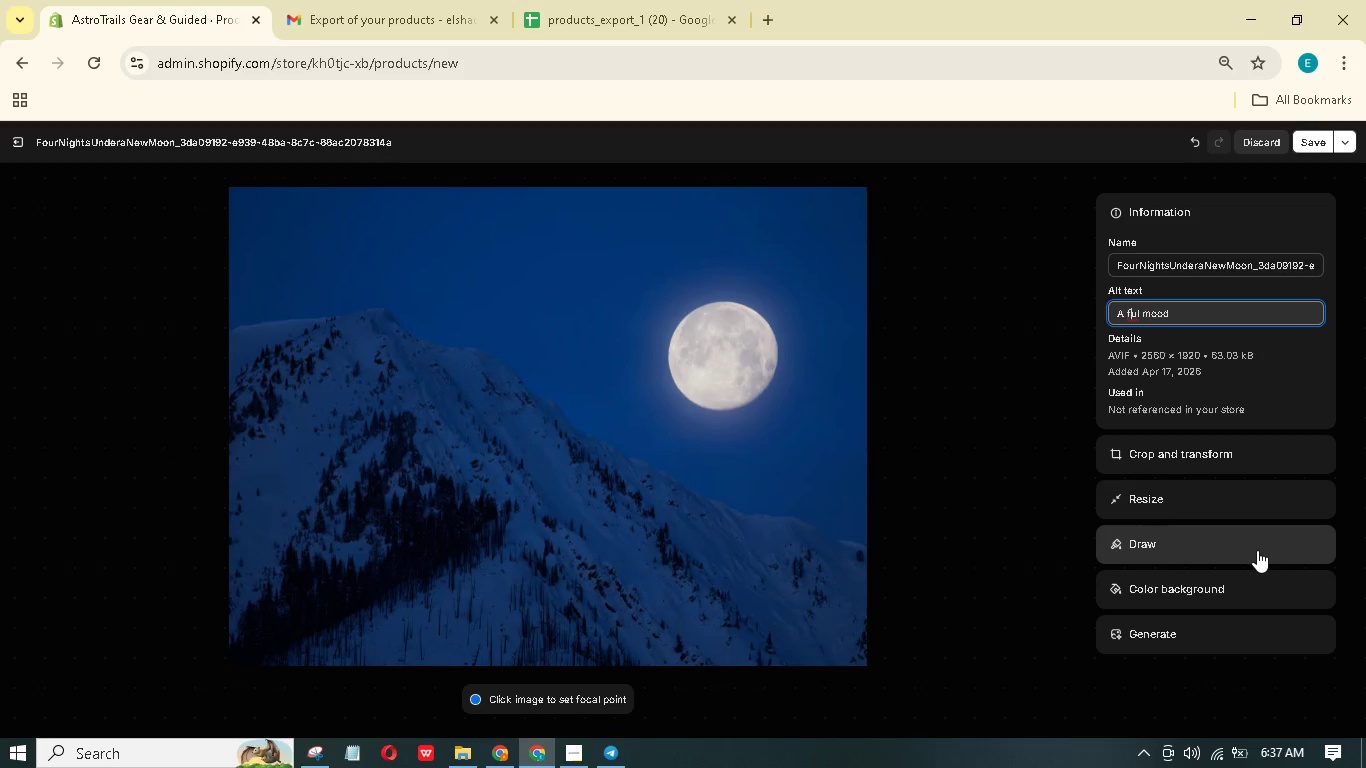 
key(ArrowRight)
 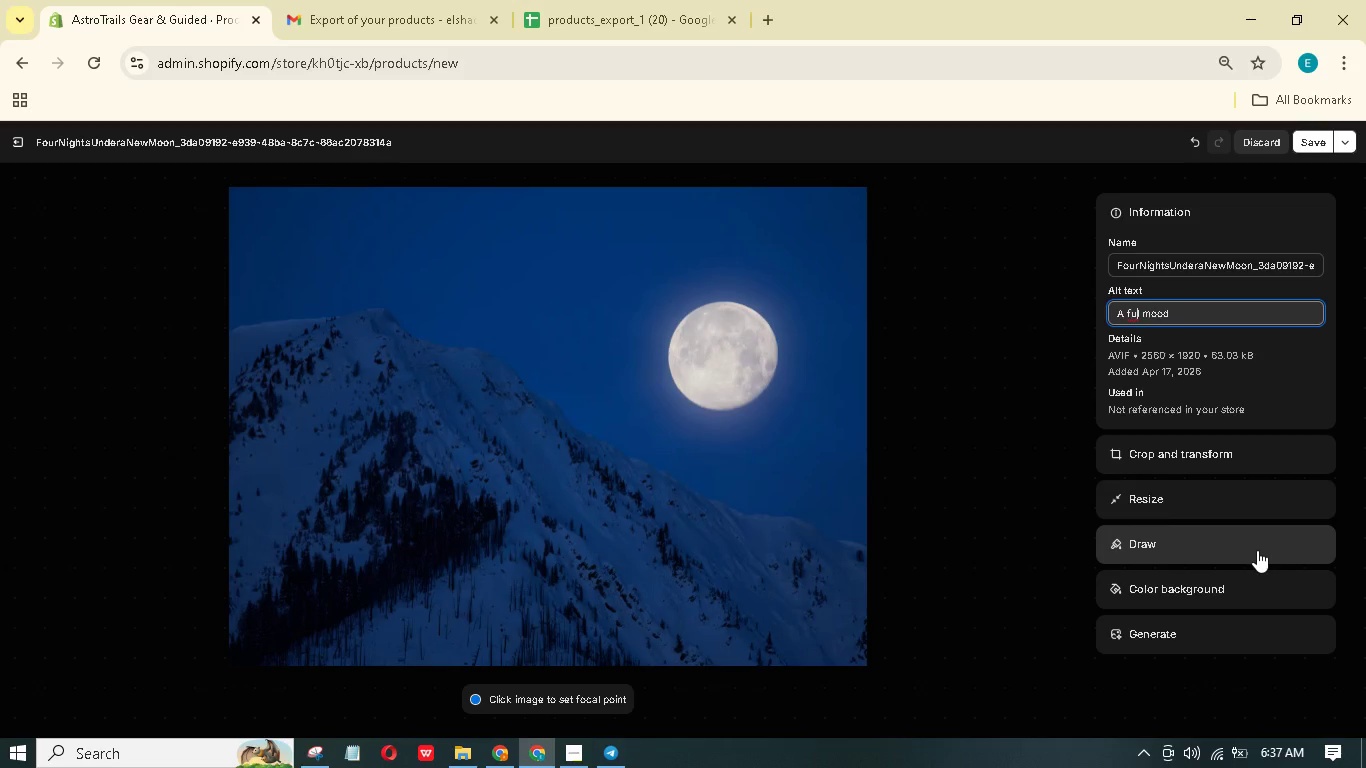 
key(ArrowRight)
 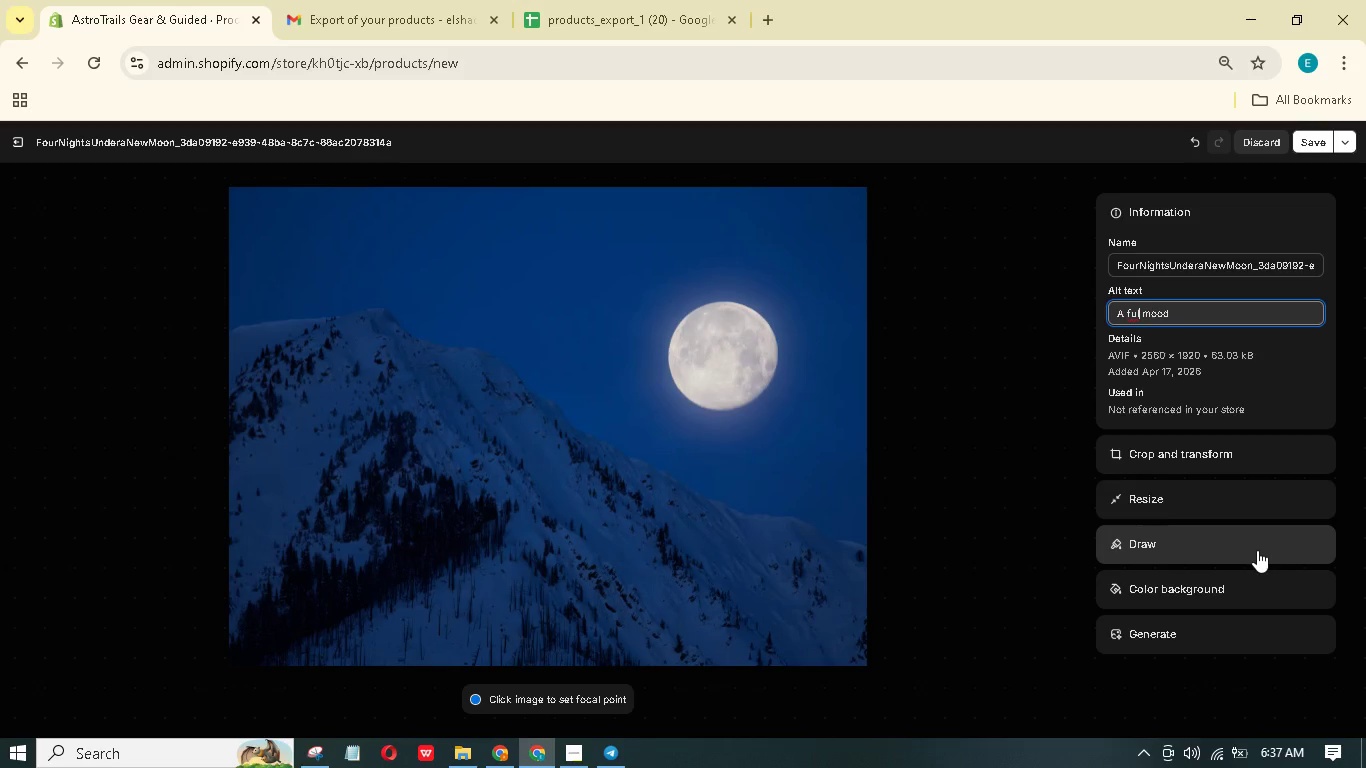 
key(ArrowRight)
 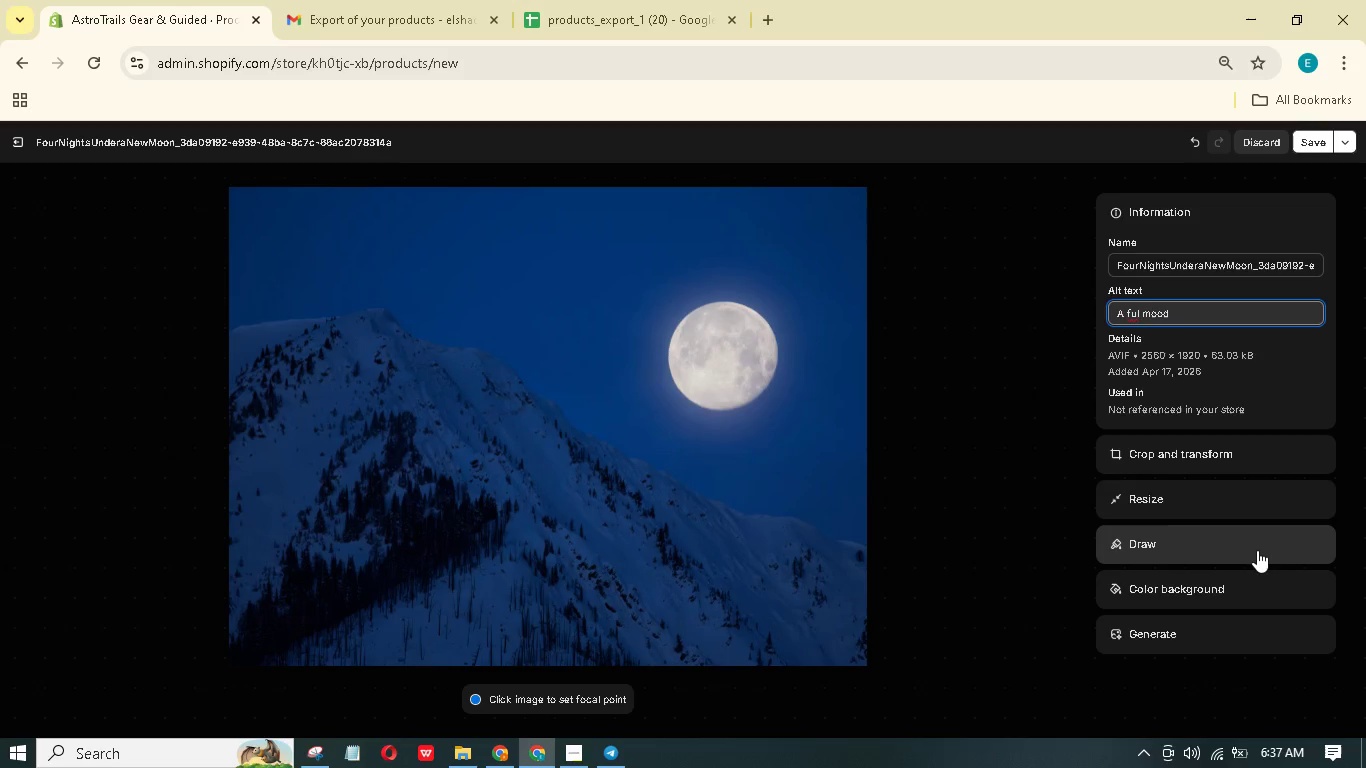 
key(L)
 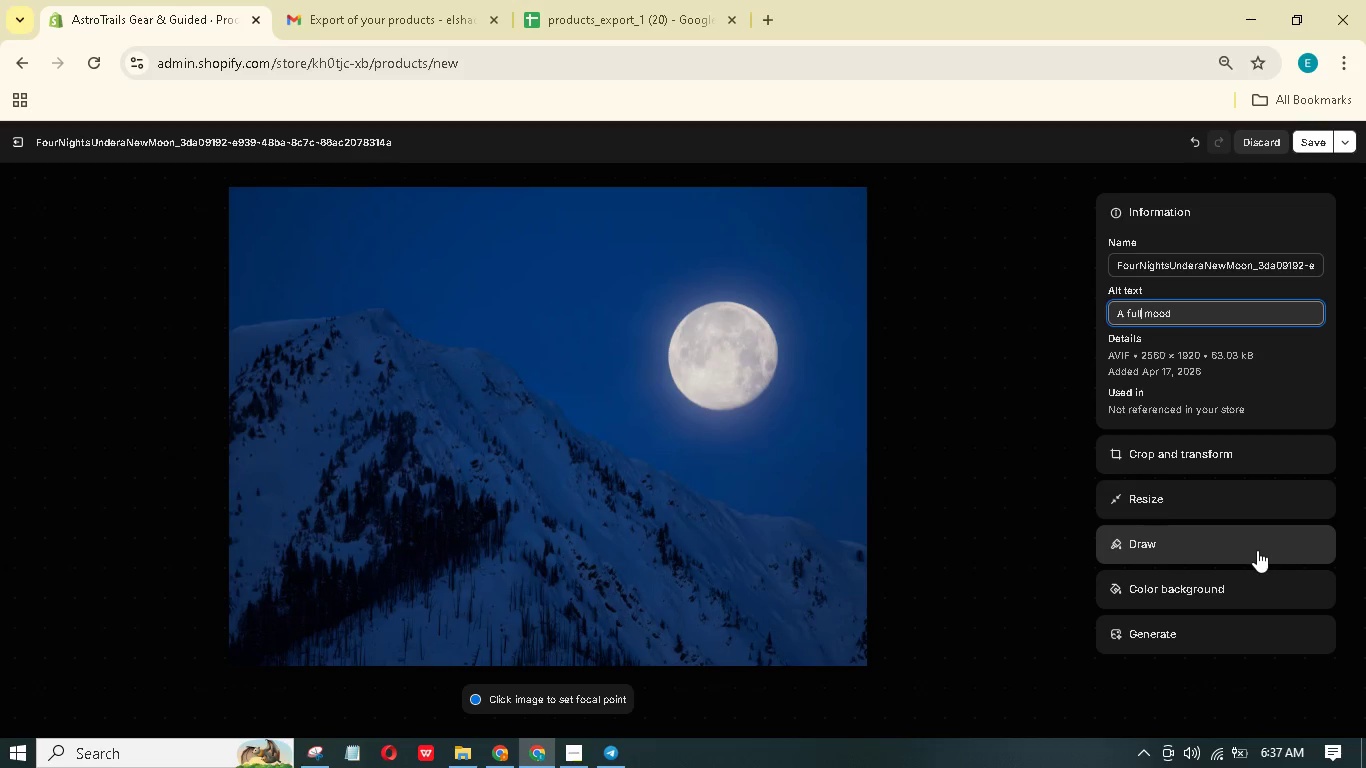 
hold_key(key=ArrowRight, duration=0.89)
 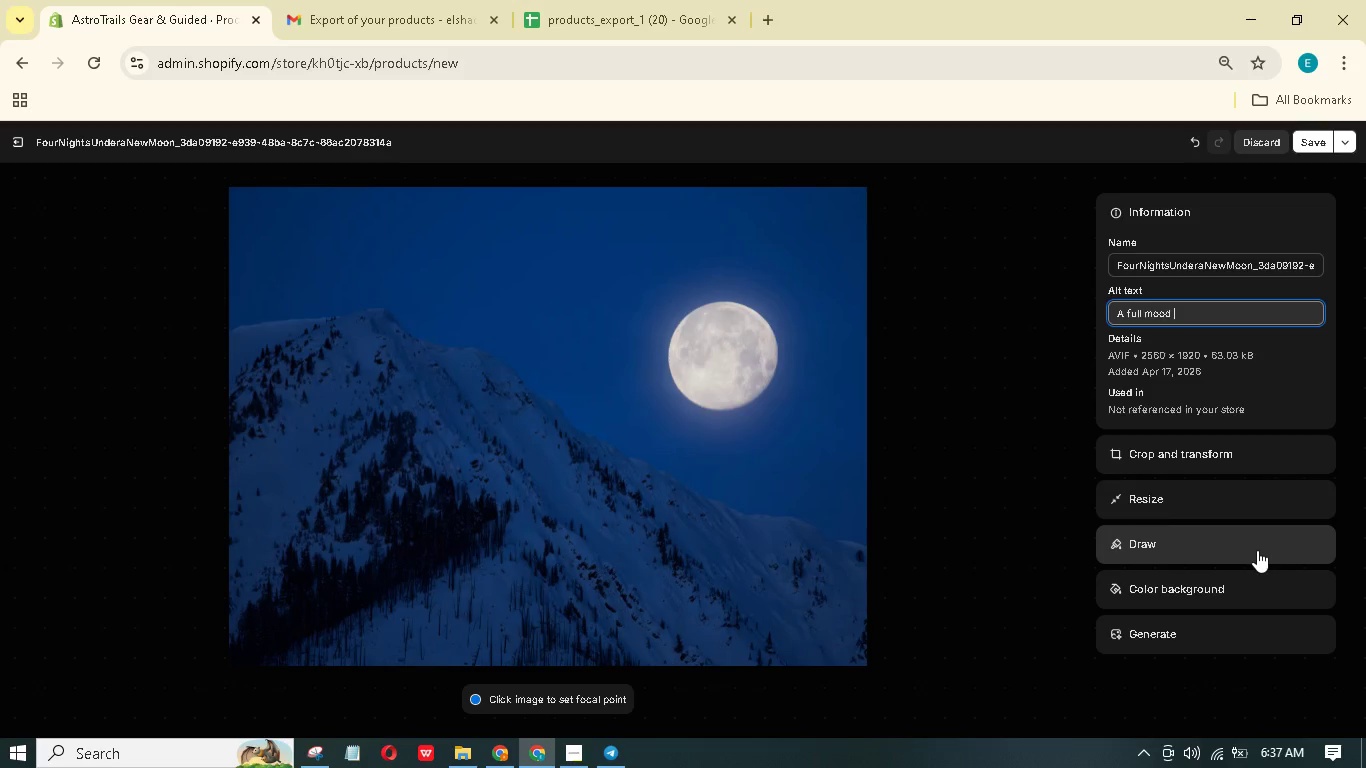 
type(fully lit and standing besides a mouhtain sides.)
 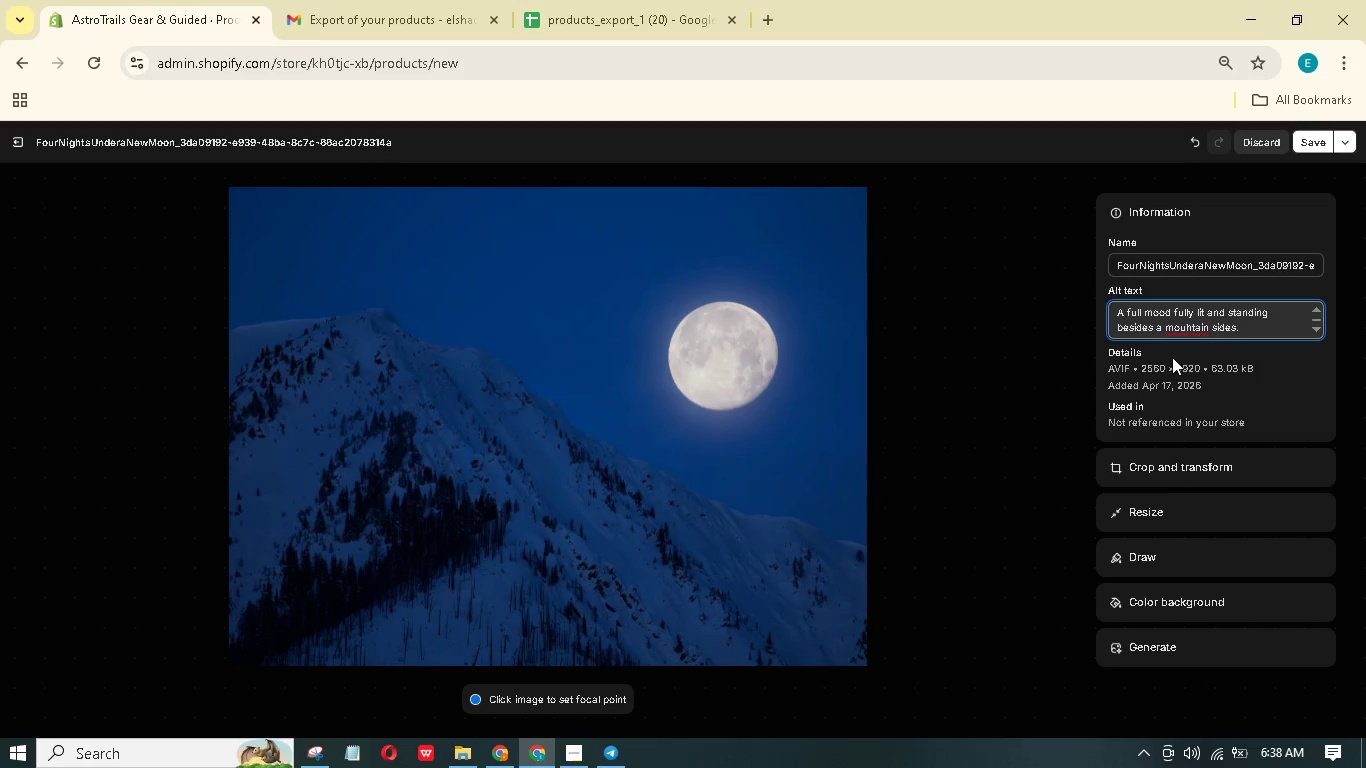 
wait(16.48)
 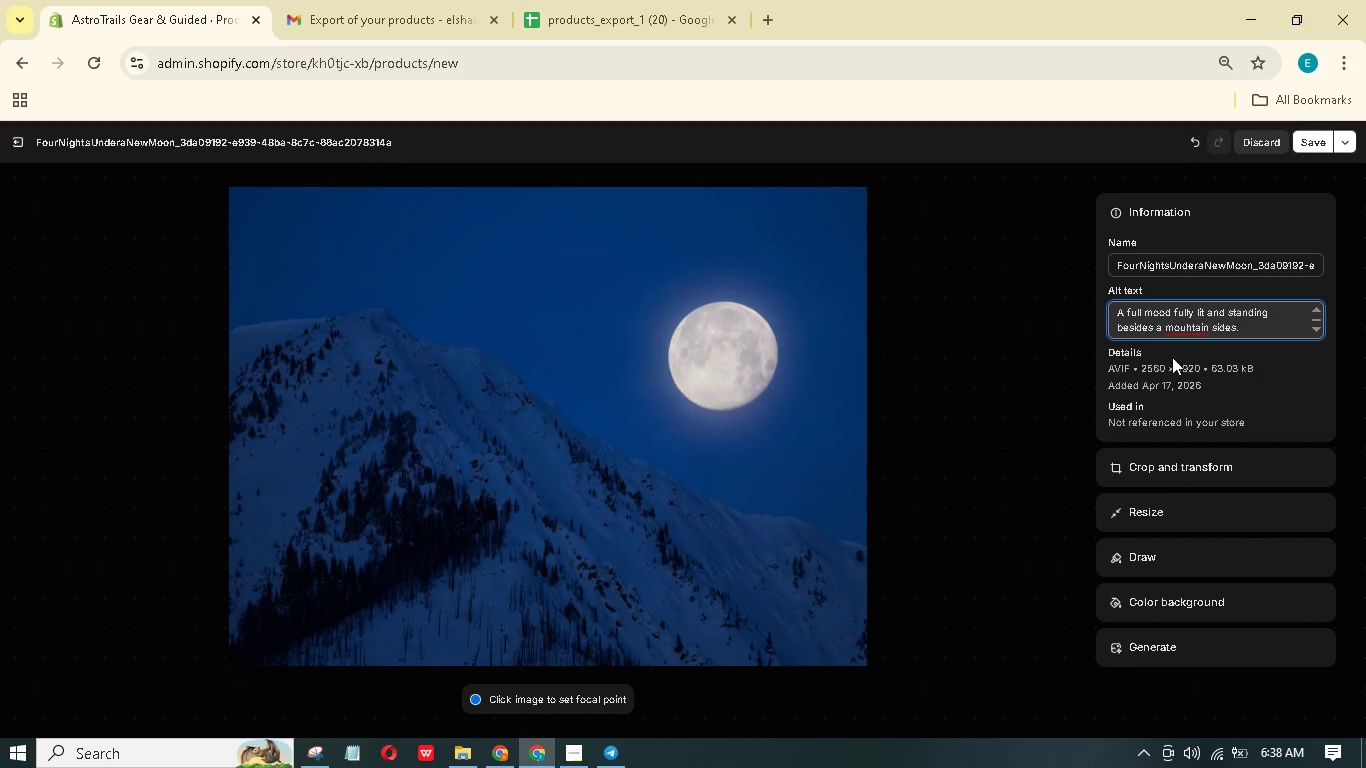 
key(ArrowRight)
 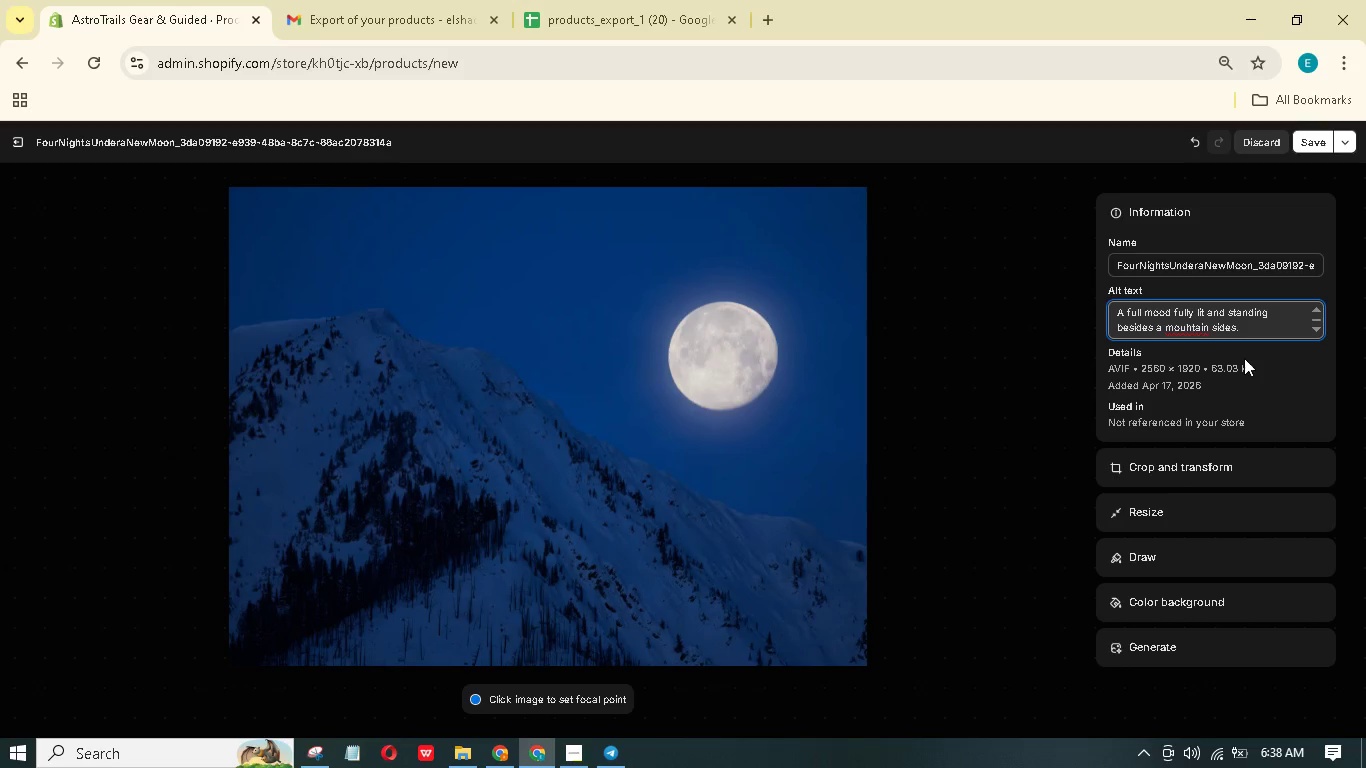 
key(Backspace)
 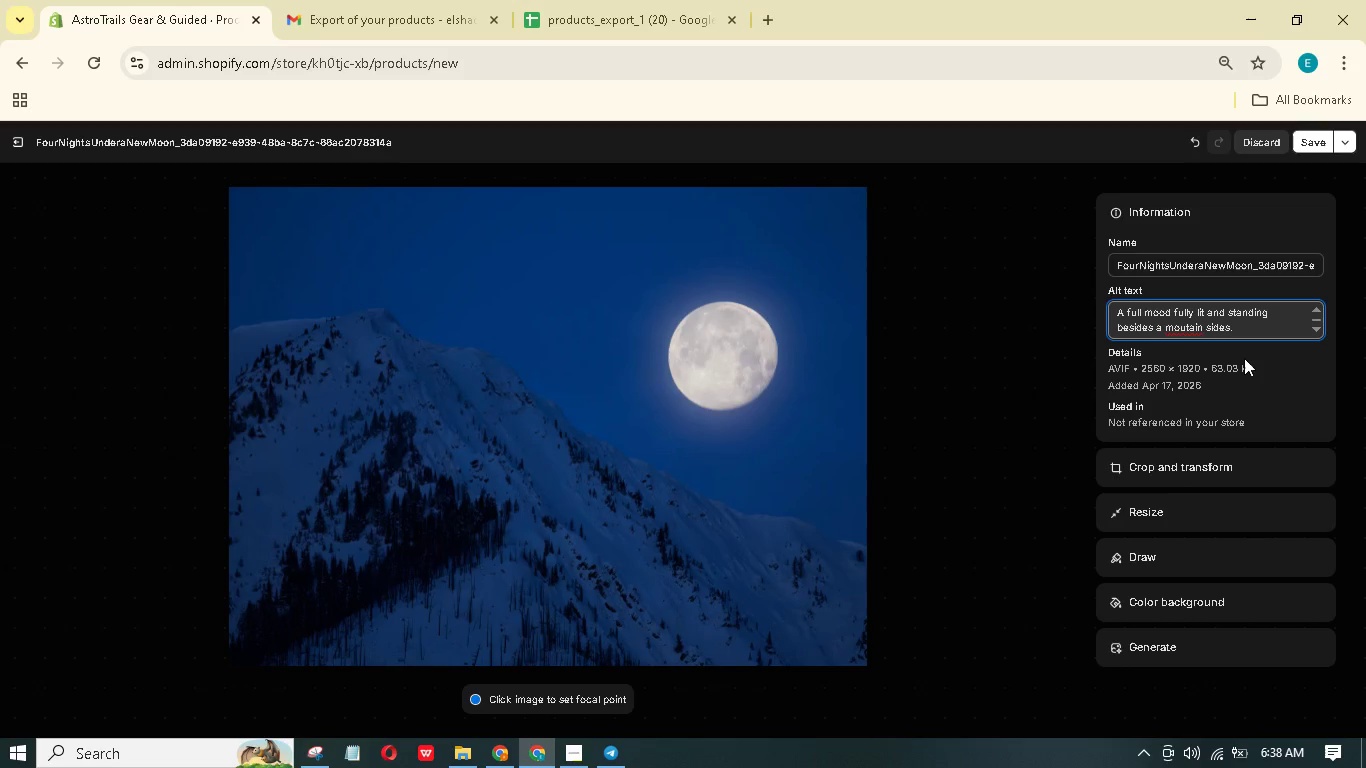 
key(N)
 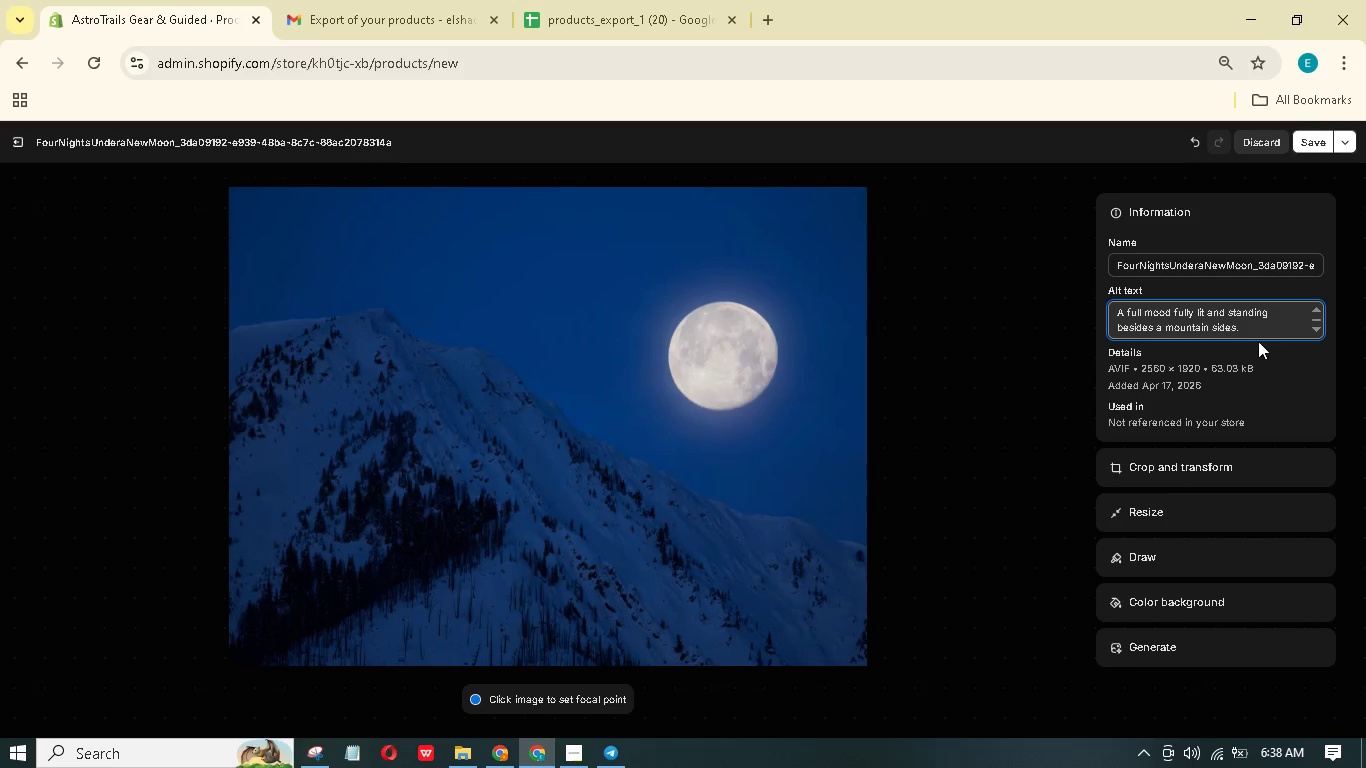 
left_click([1263, 329])
 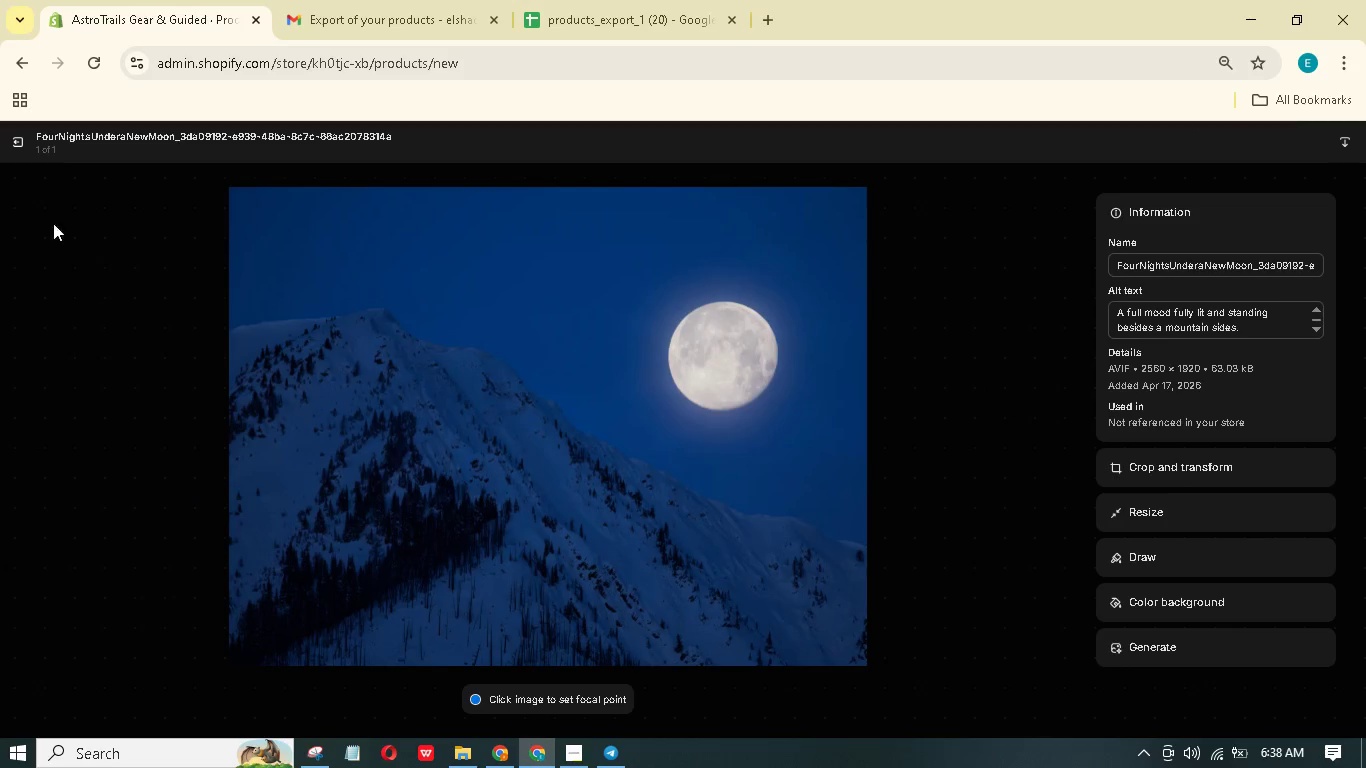 
wait(9.23)
 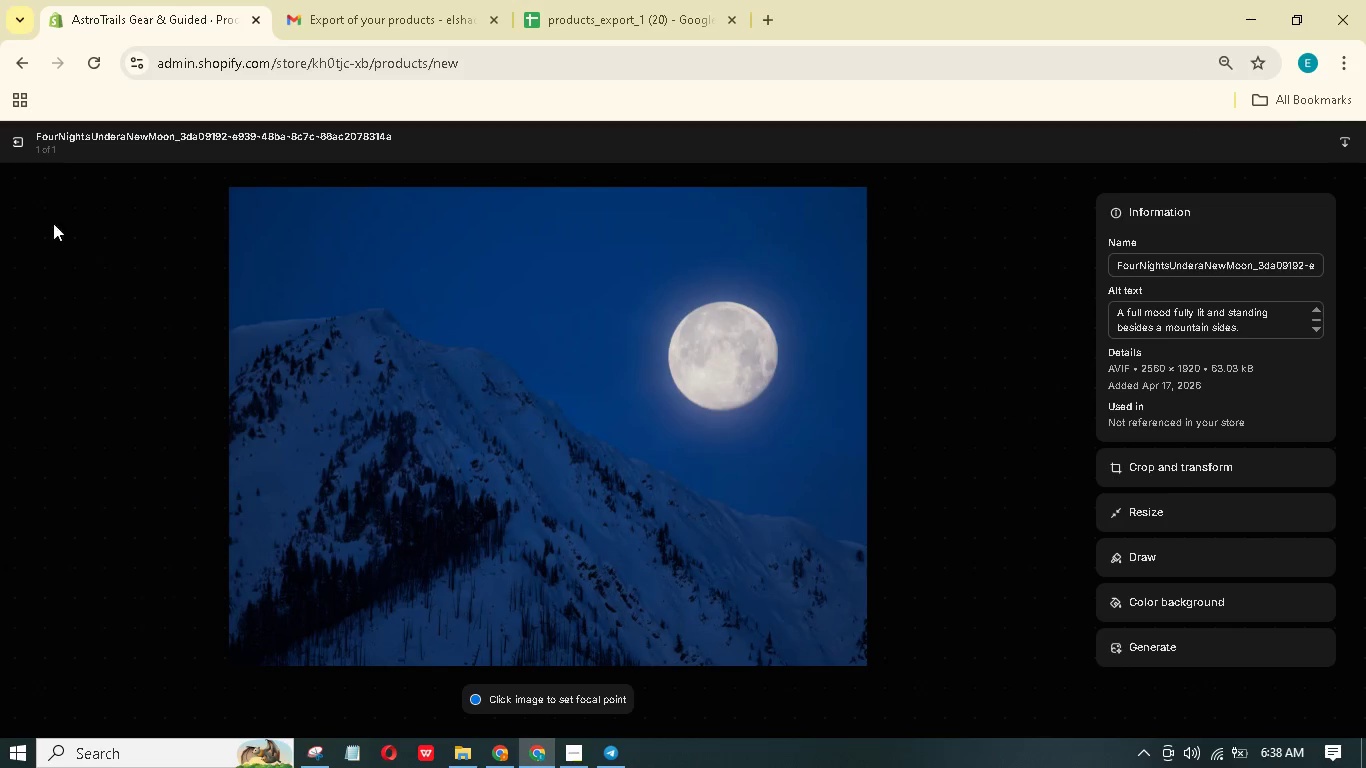 
scroll: coordinate [435, 447], scroll_direction: down, amount: 2.0
 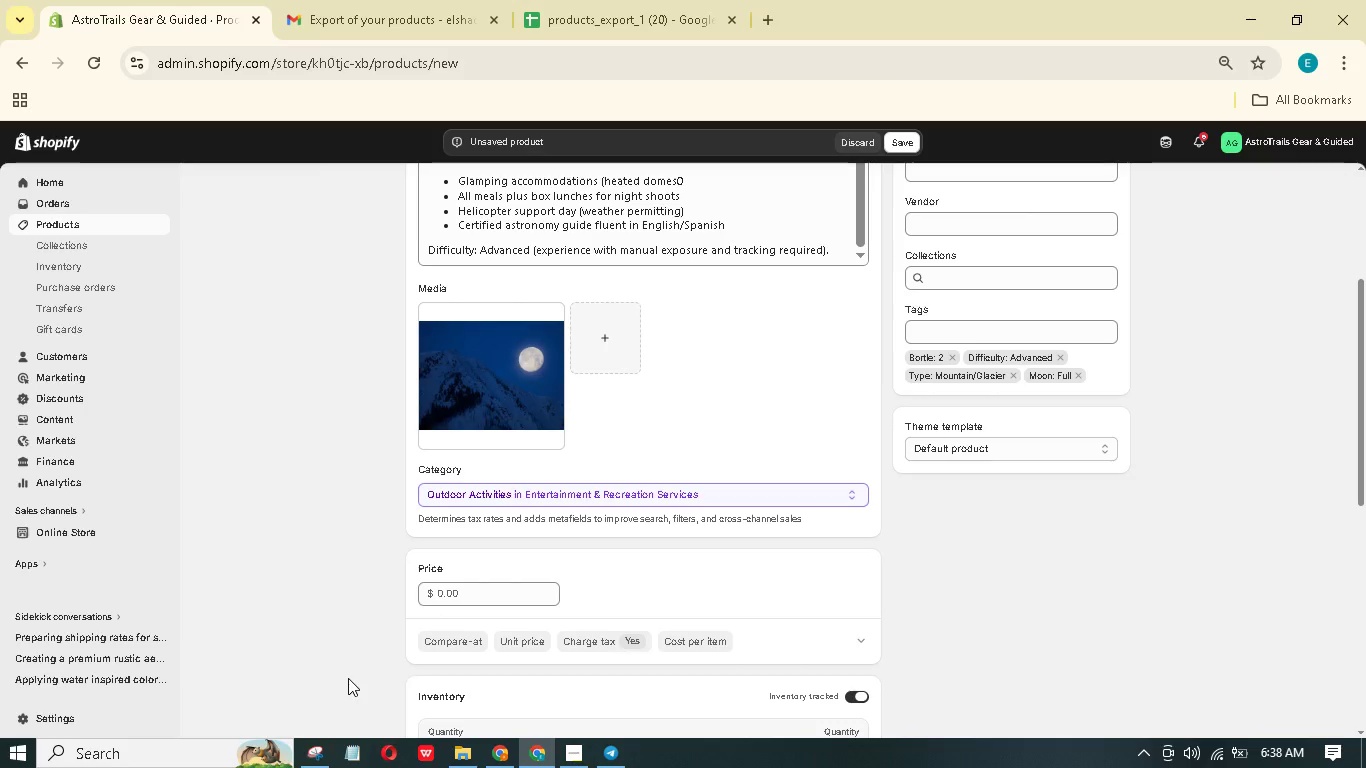 
wait(5.84)
 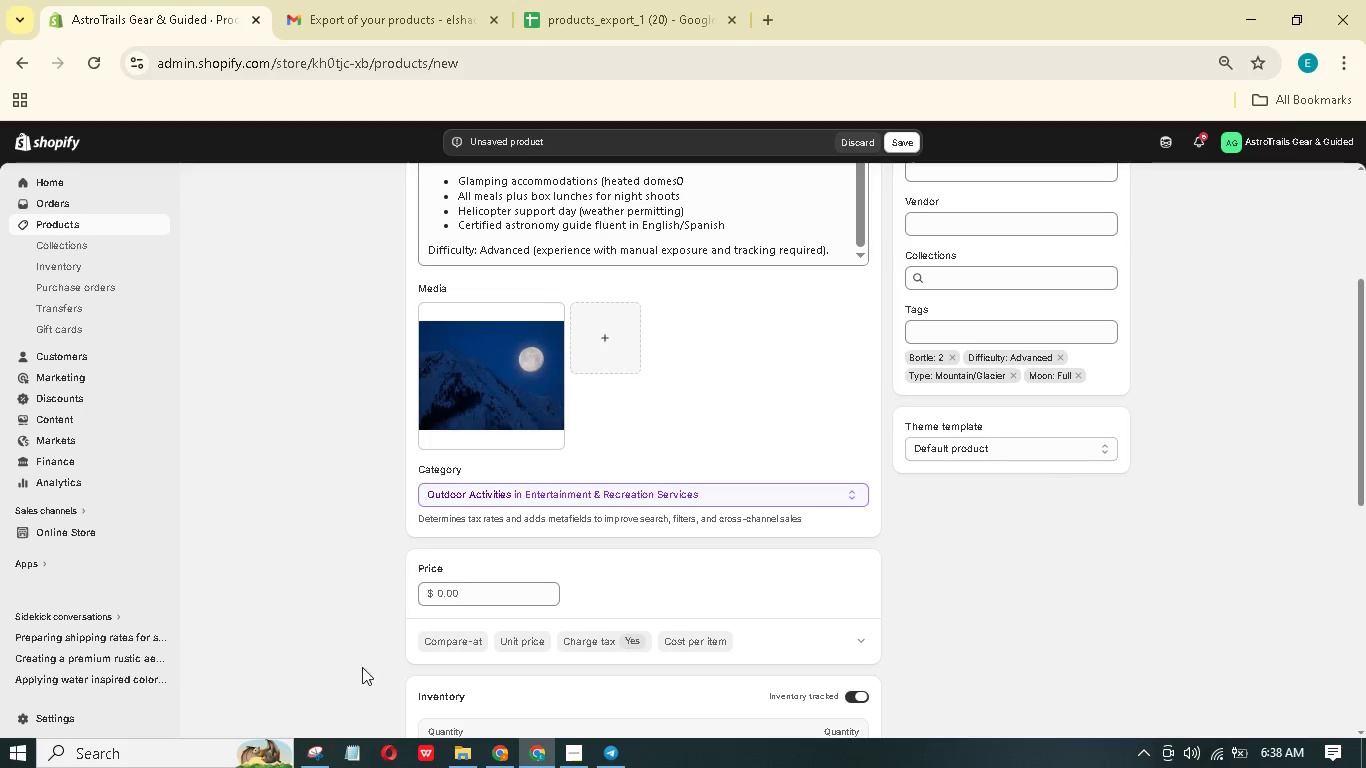 
left_click([500, 601])
 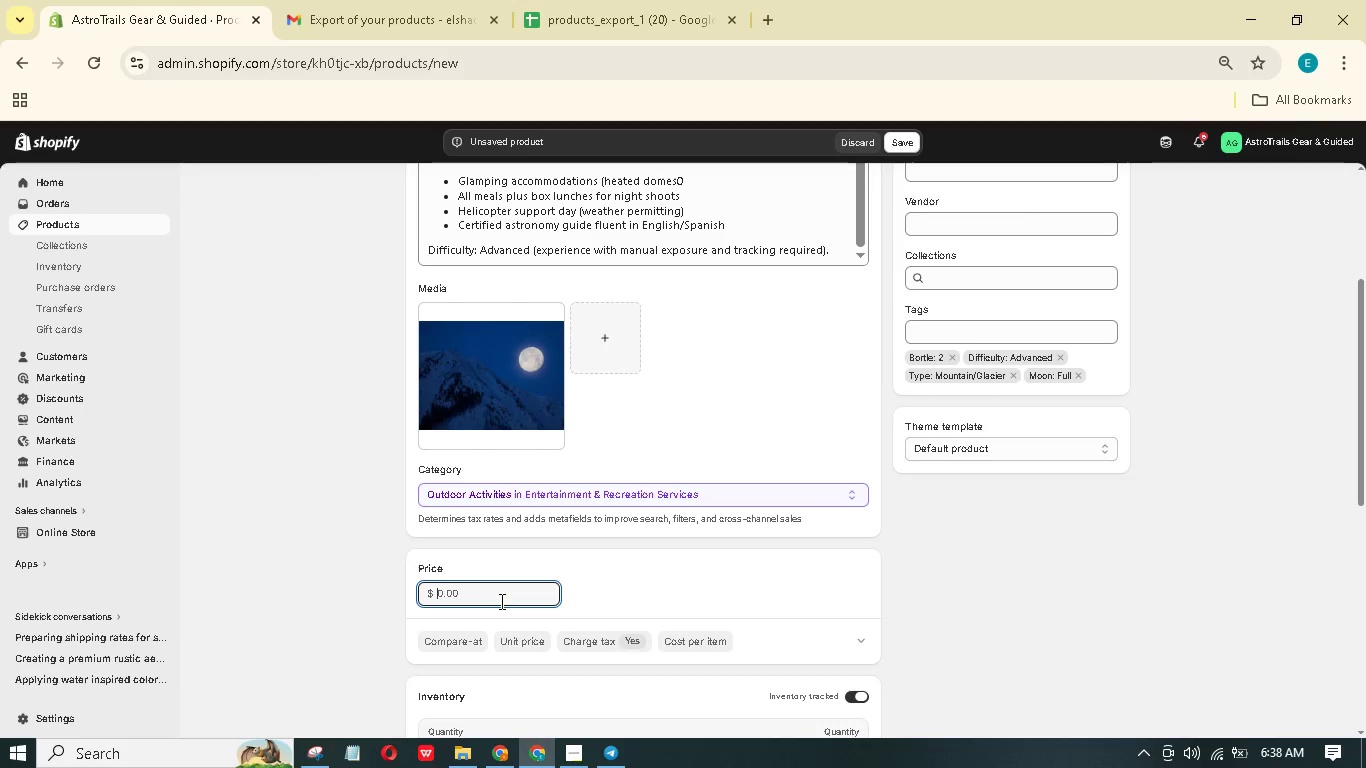 
type(2450)
 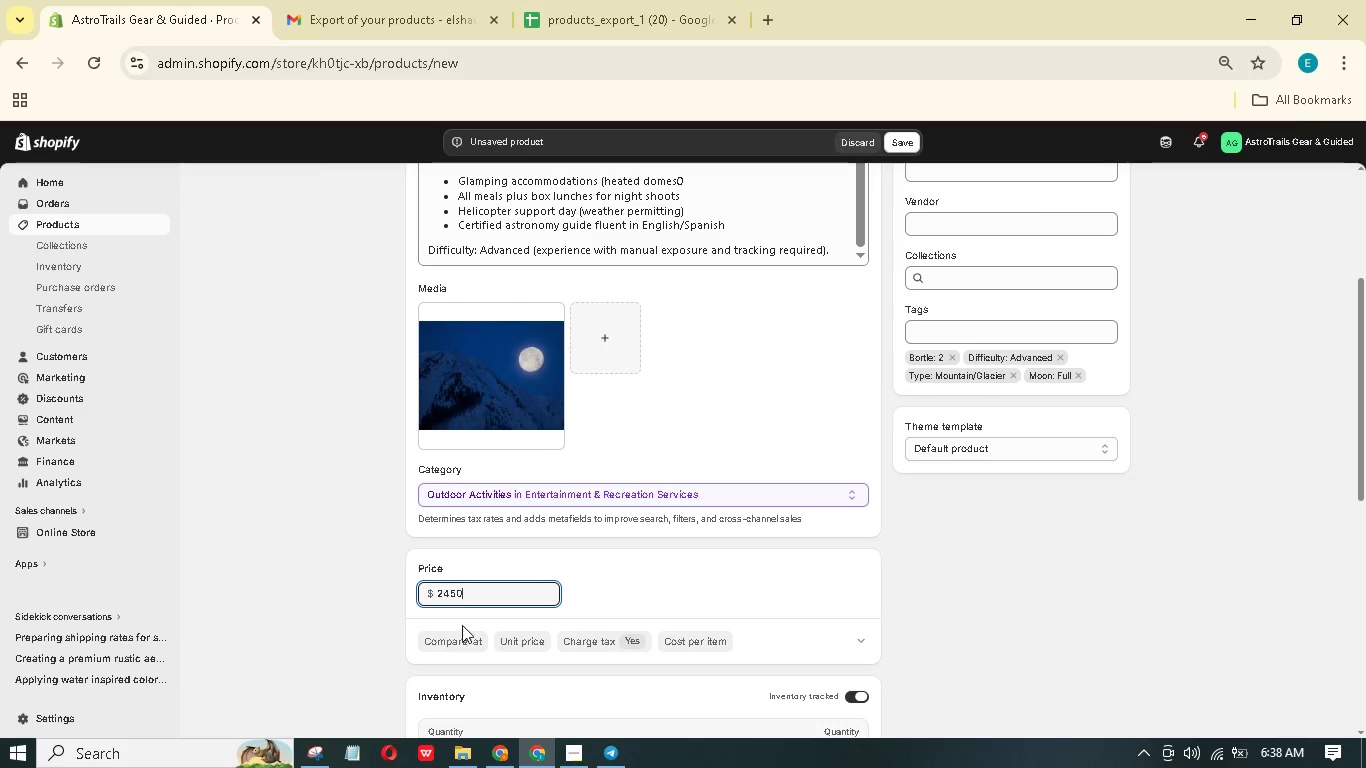 
scroll: coordinate [463, 625], scroll_direction: down, amount: 1.0
 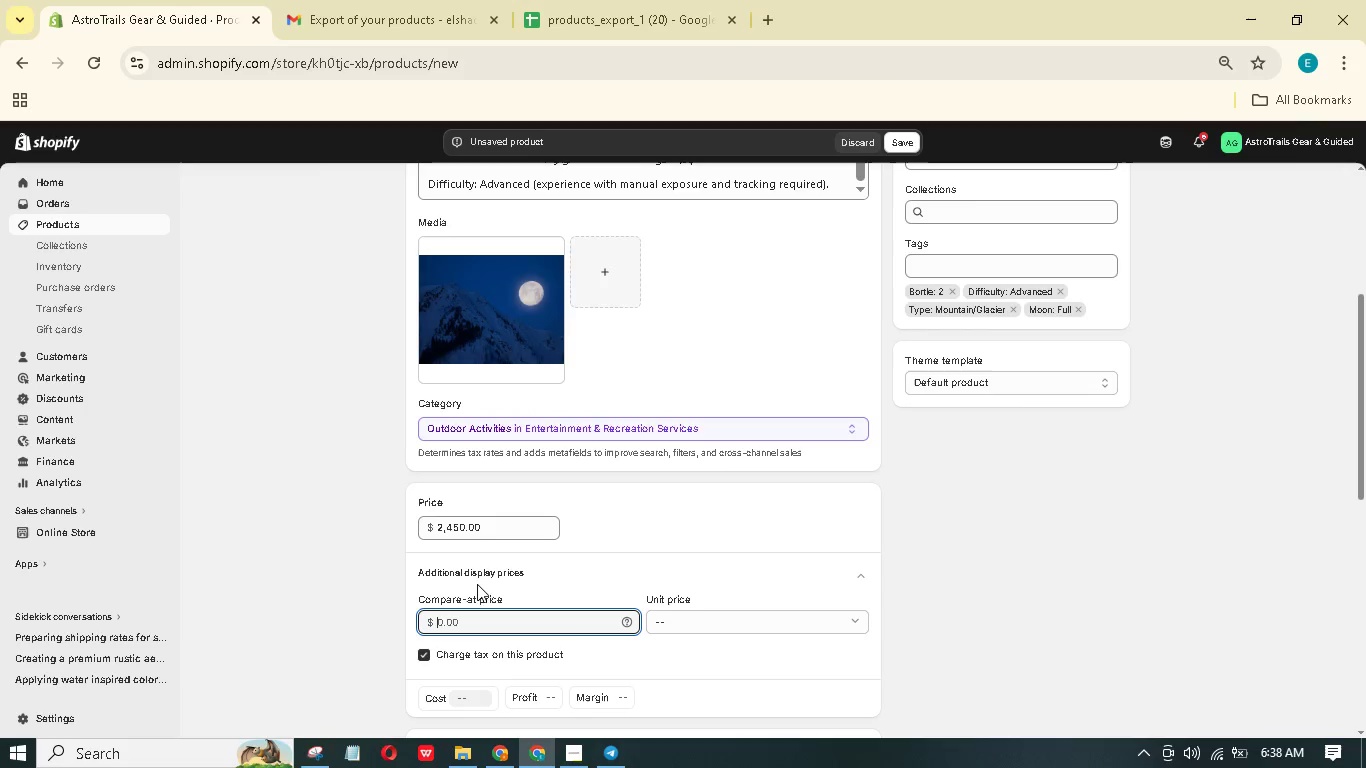 
key(Numpad3)
 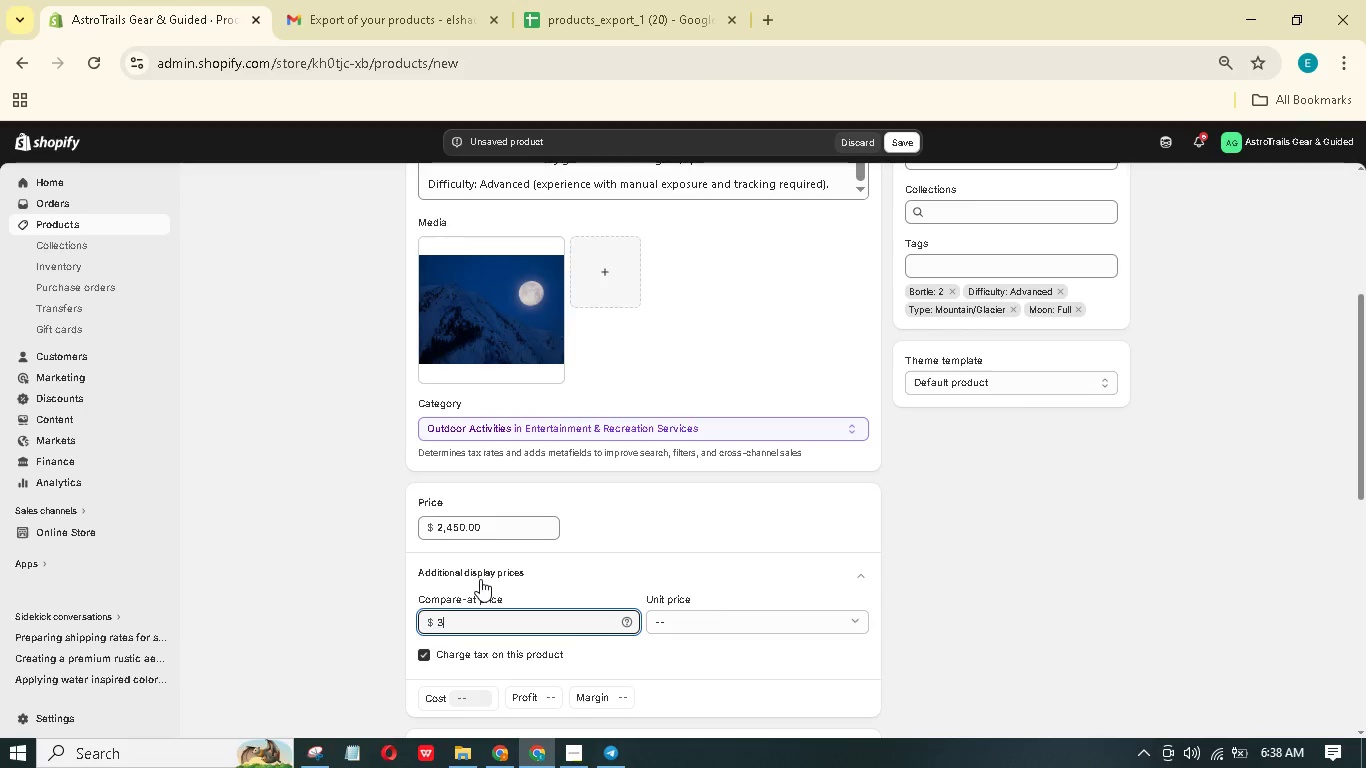 
key(Numpad0)
 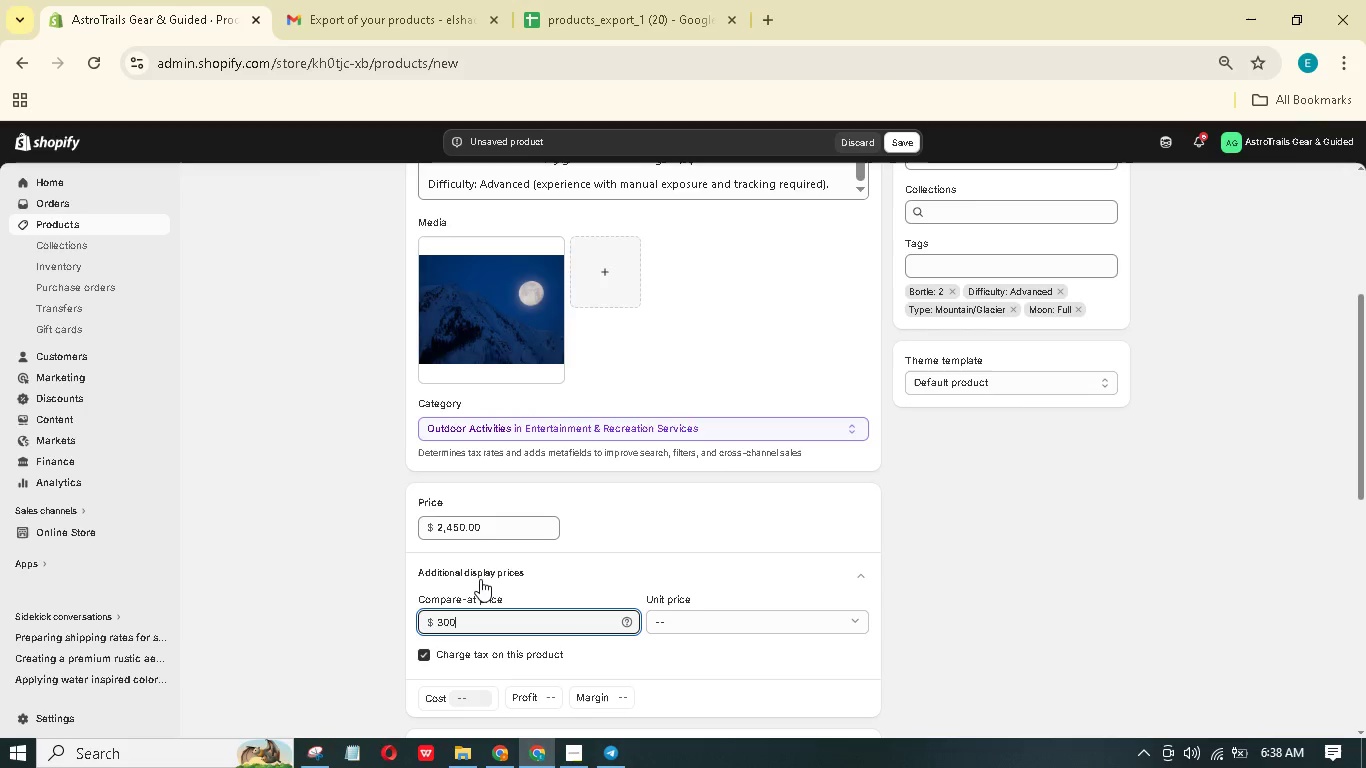 
key(Numpad0)
 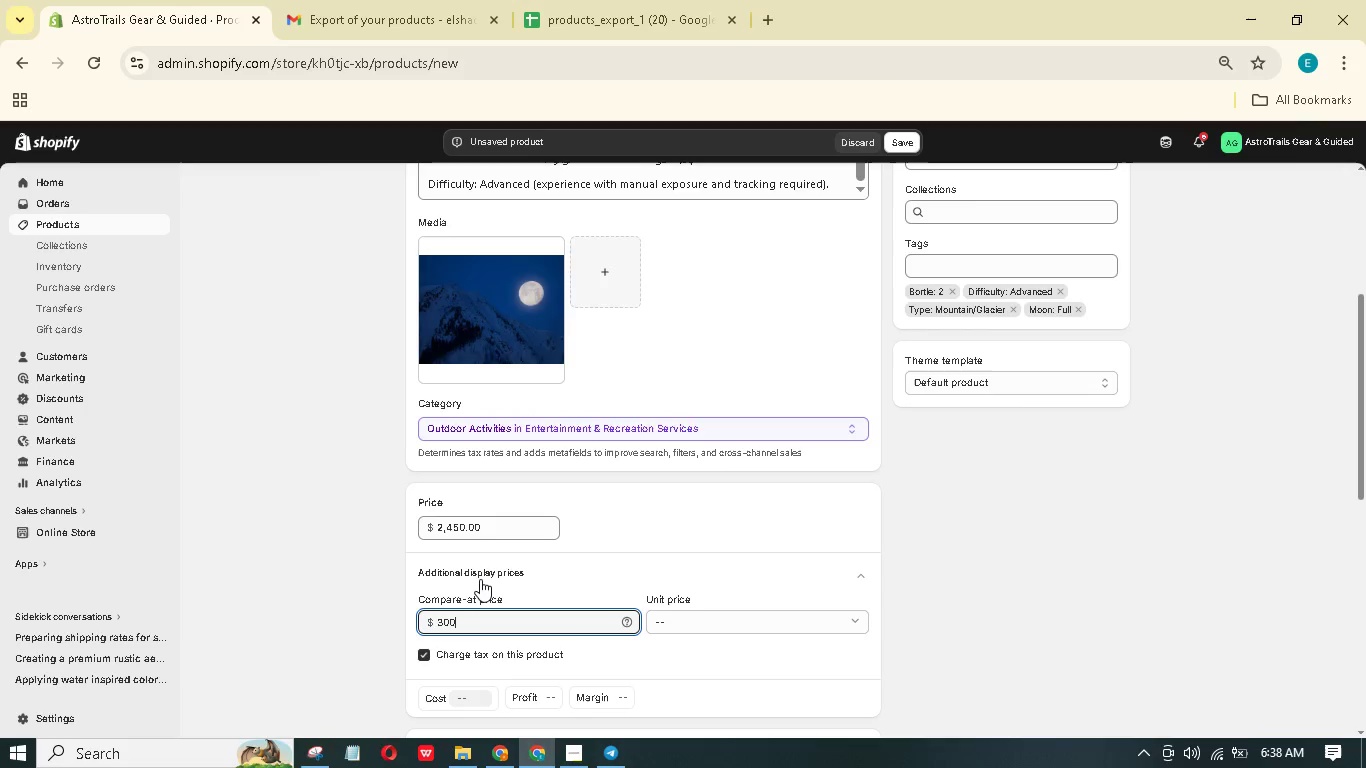 
key(Numpad0)
 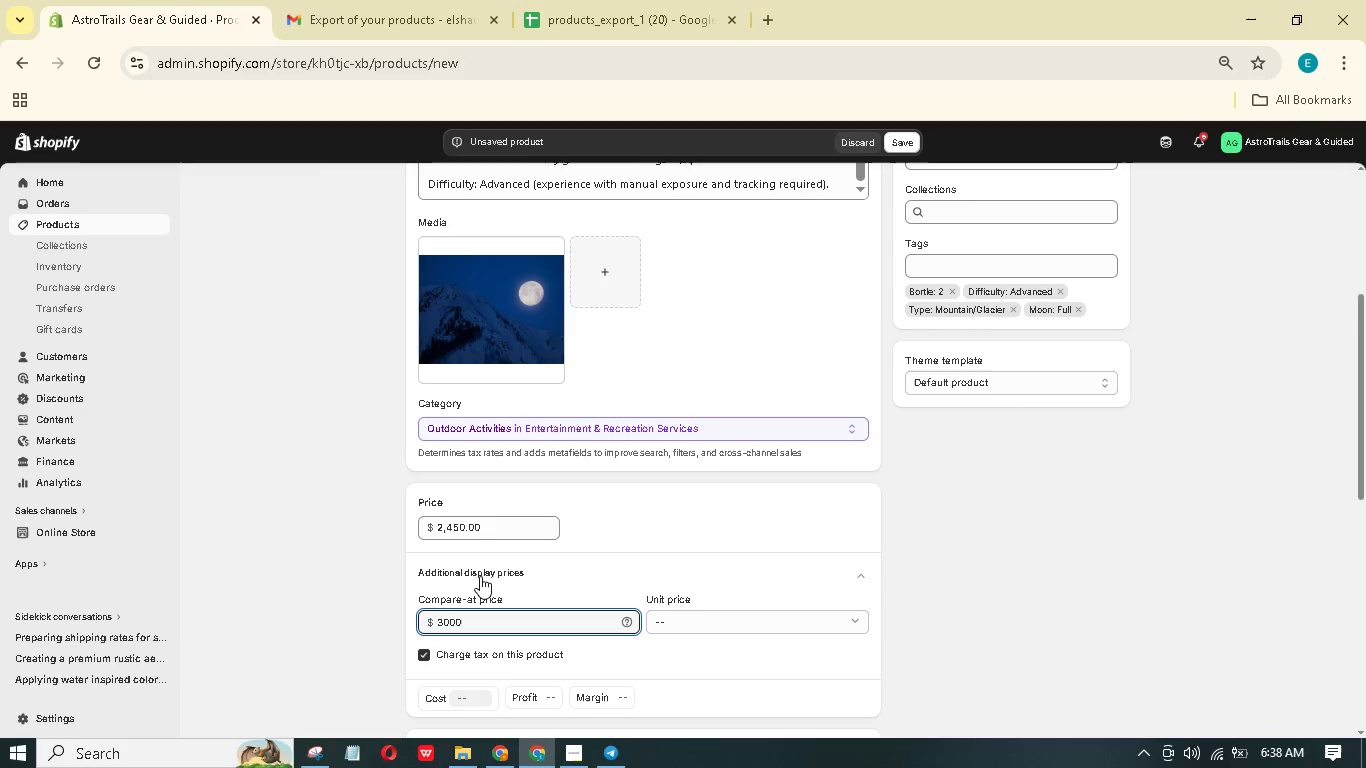 
scroll: coordinate [482, 576], scroll_direction: down, amount: 3.0
 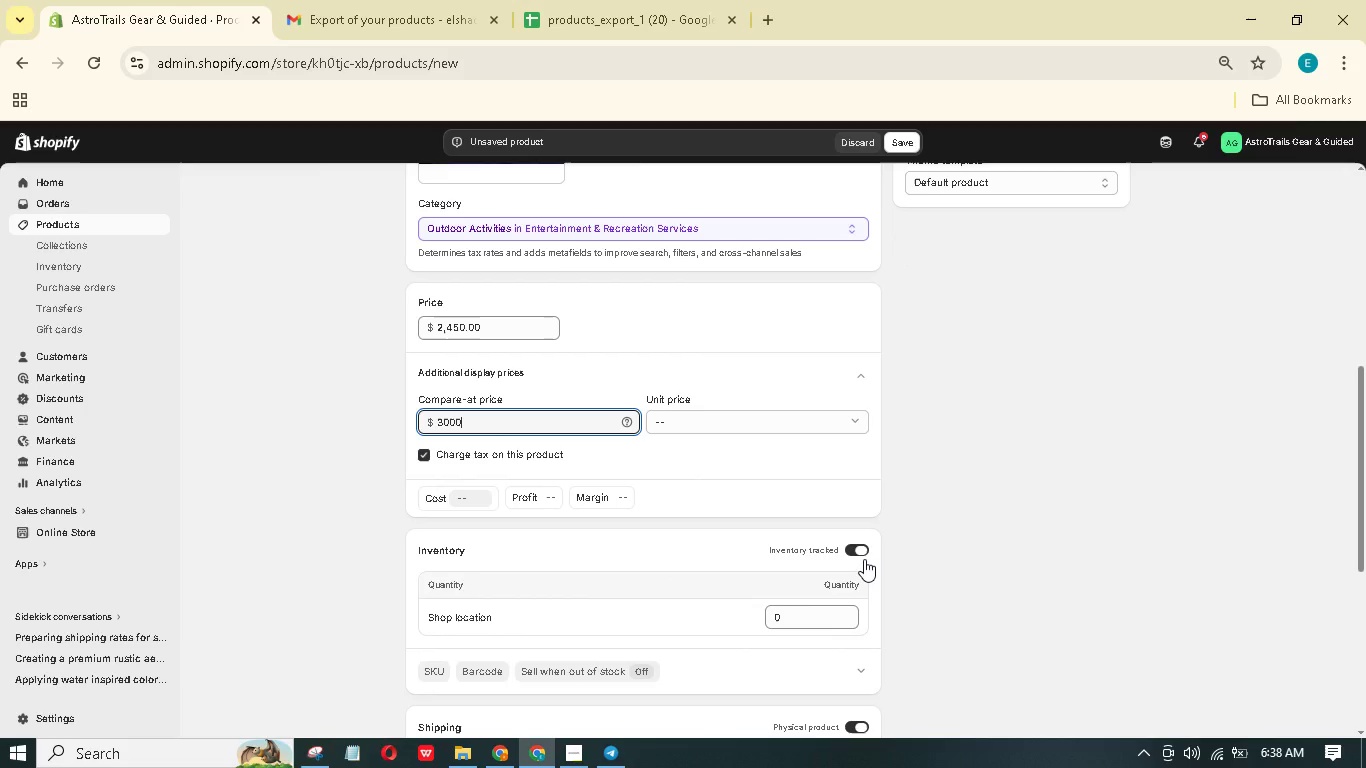 
left_click([860, 553])
 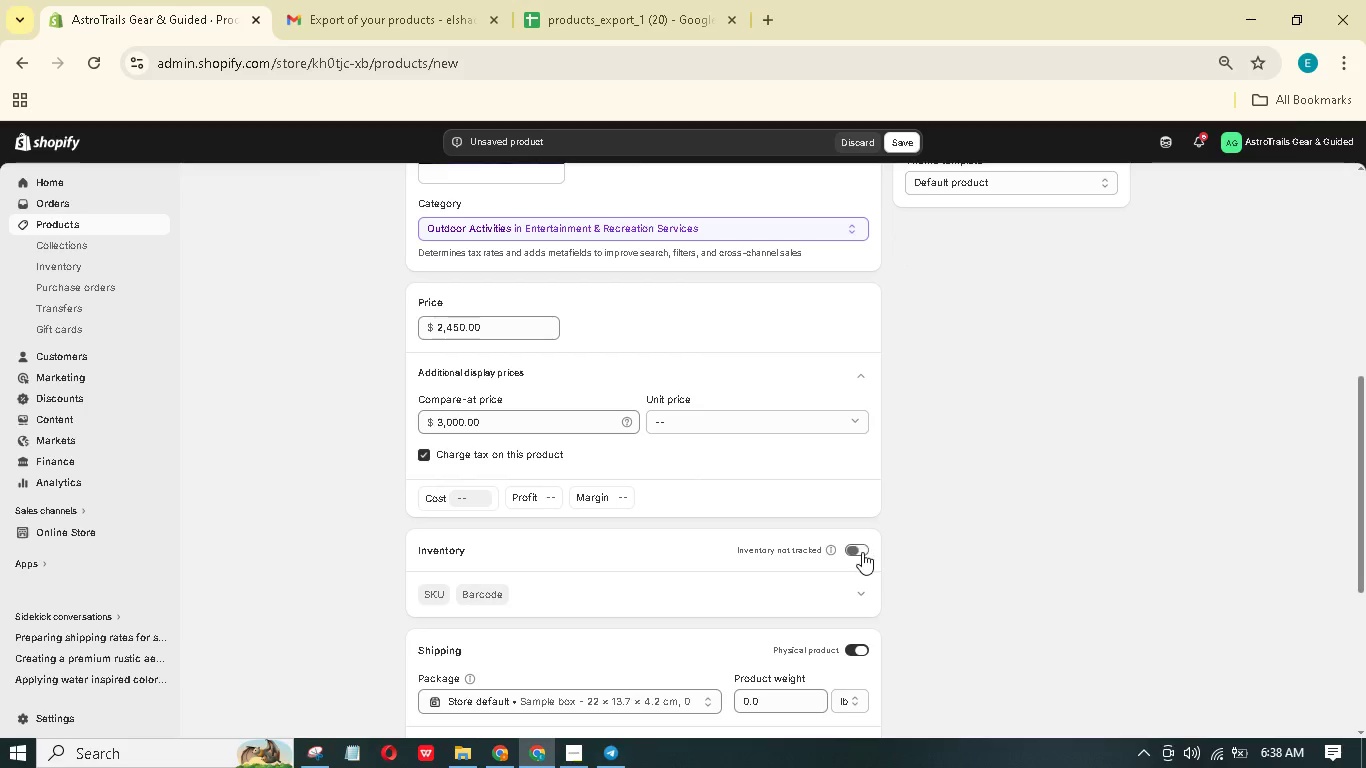 
scroll: coordinate [799, 598], scroll_direction: down, amount: 8.0
 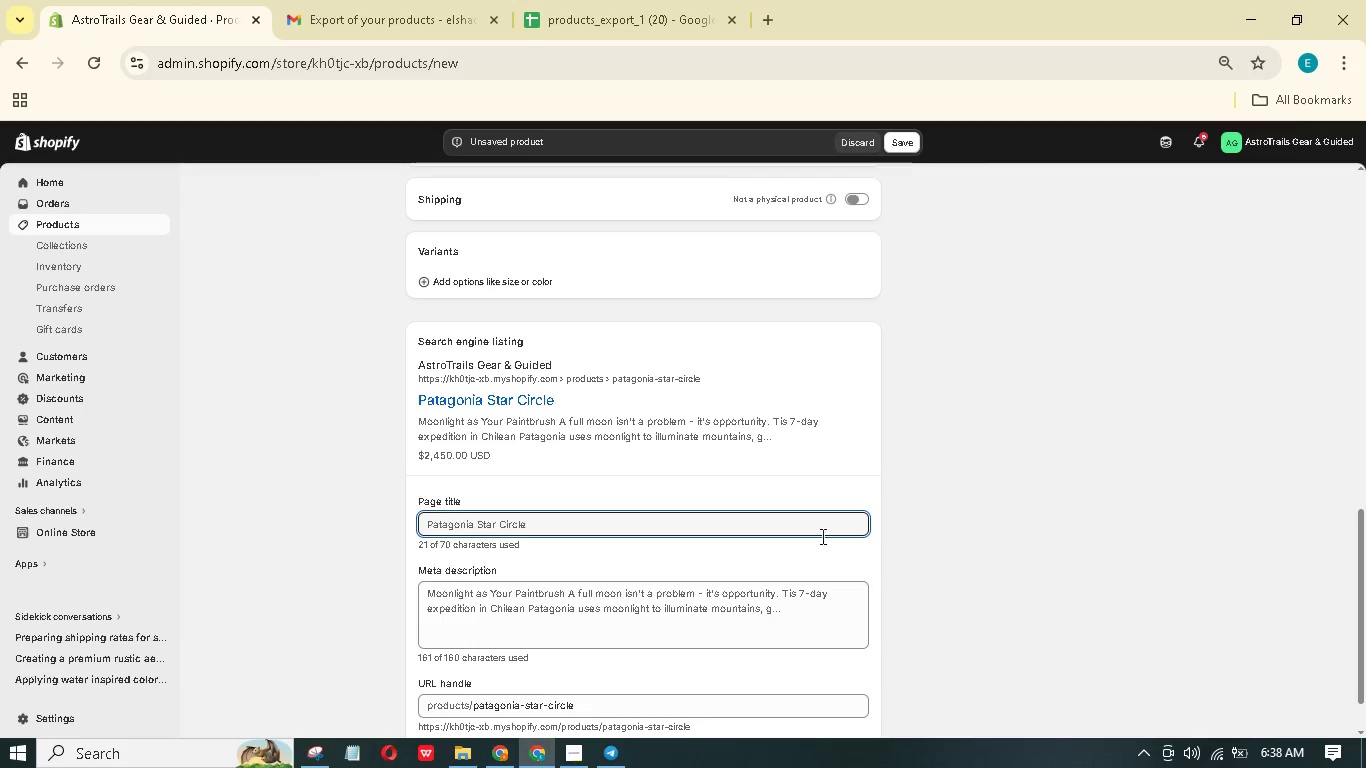 
left_click([822, 532])
 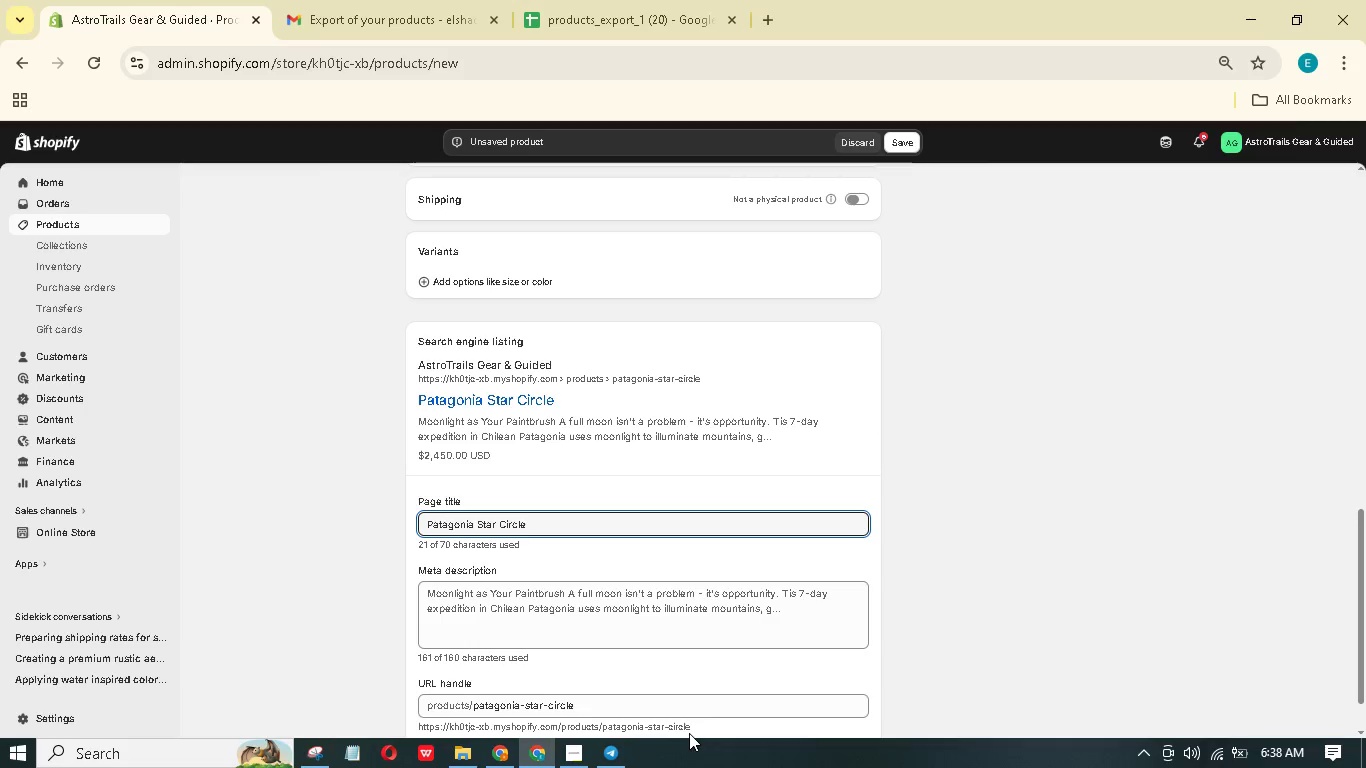 
key(Space)
 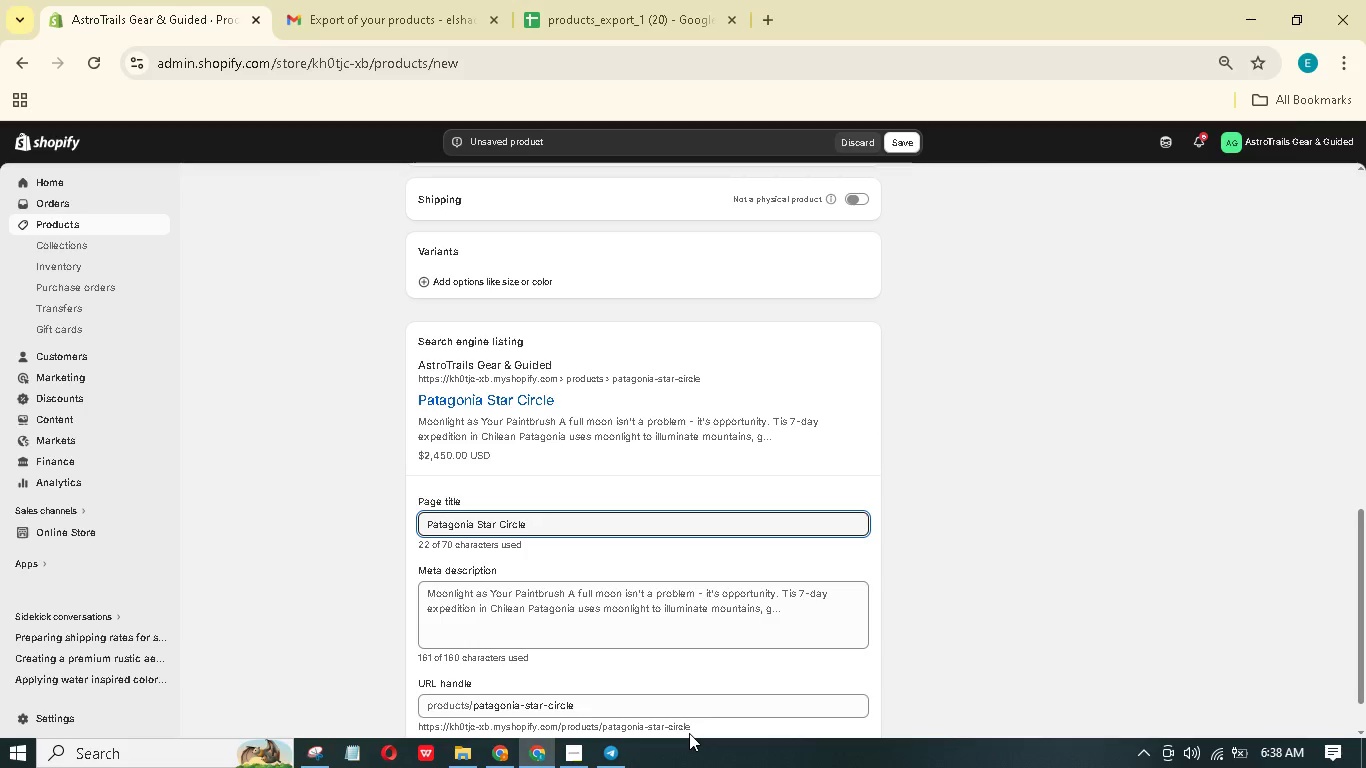 
key(Shift+Backslash)
 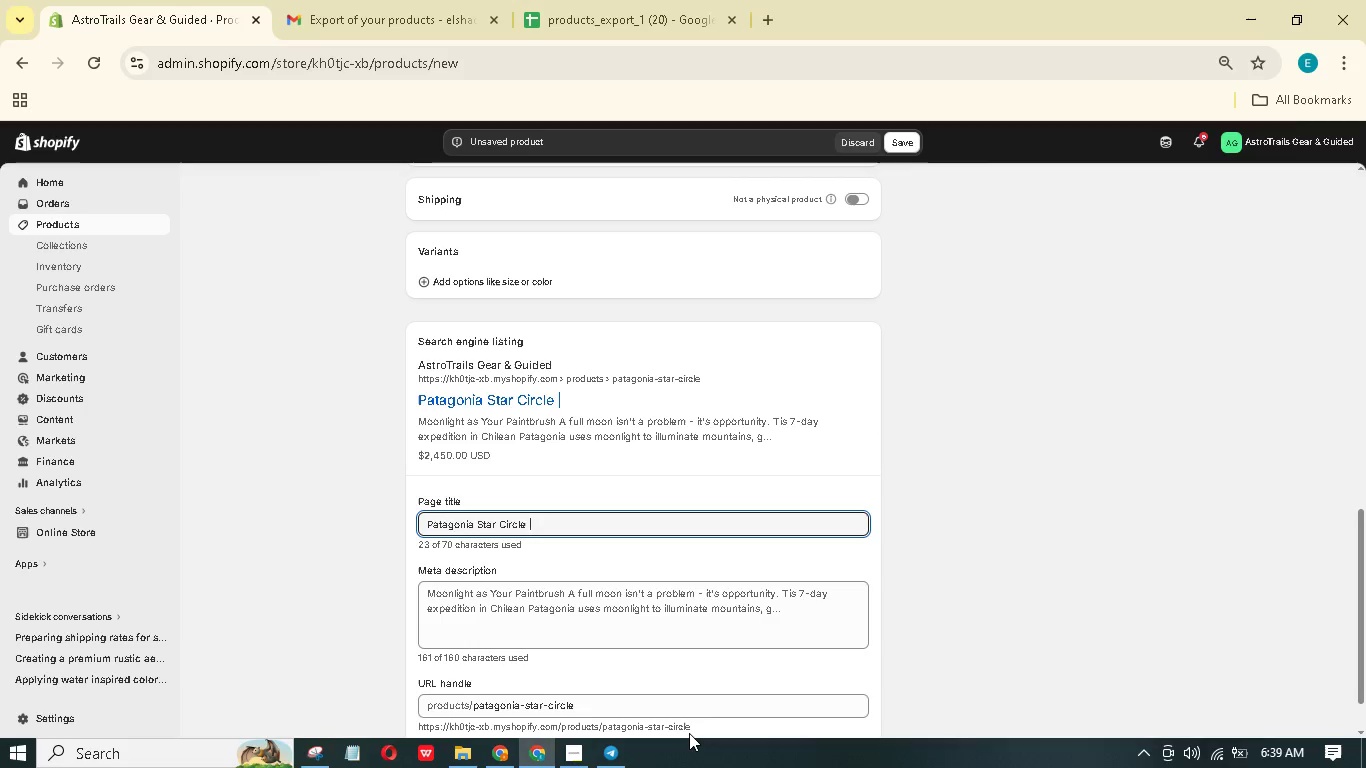 
key(Space)
 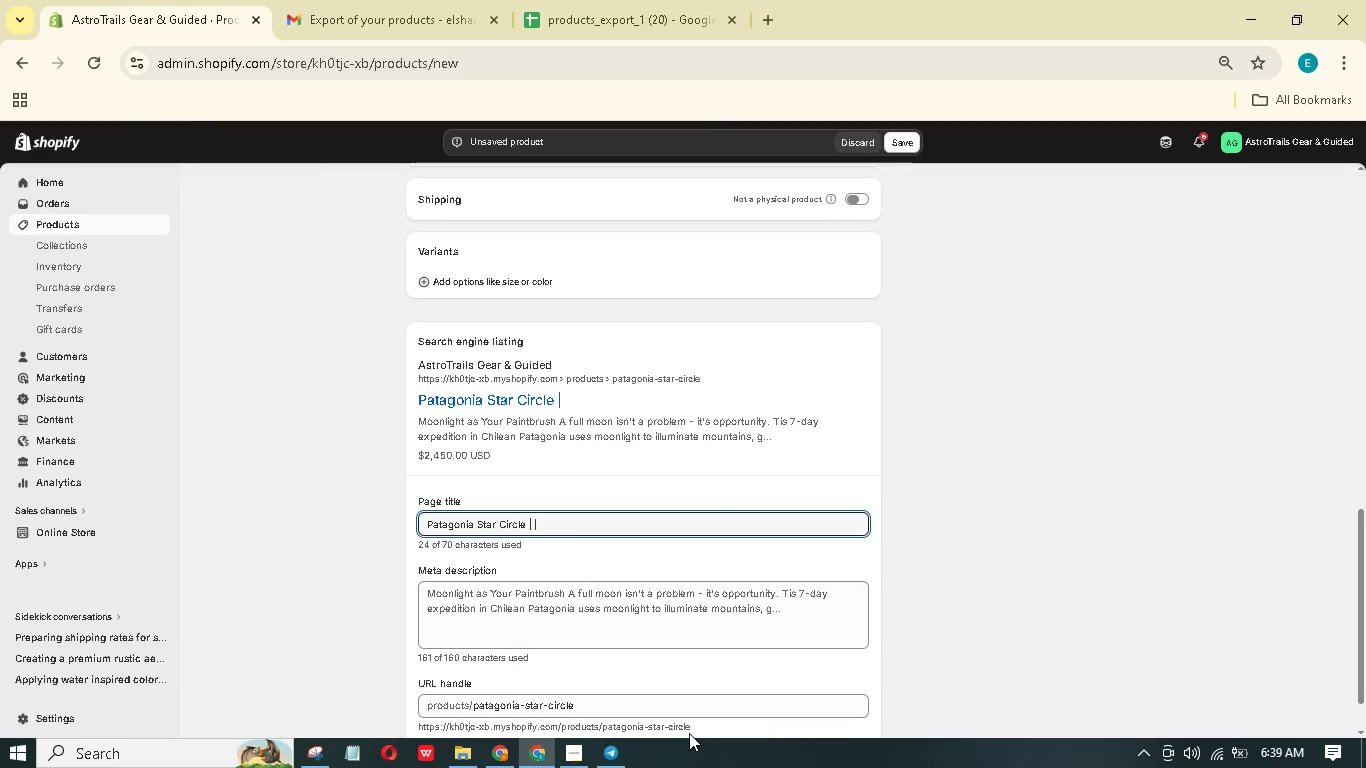 
type(Full Moon)
 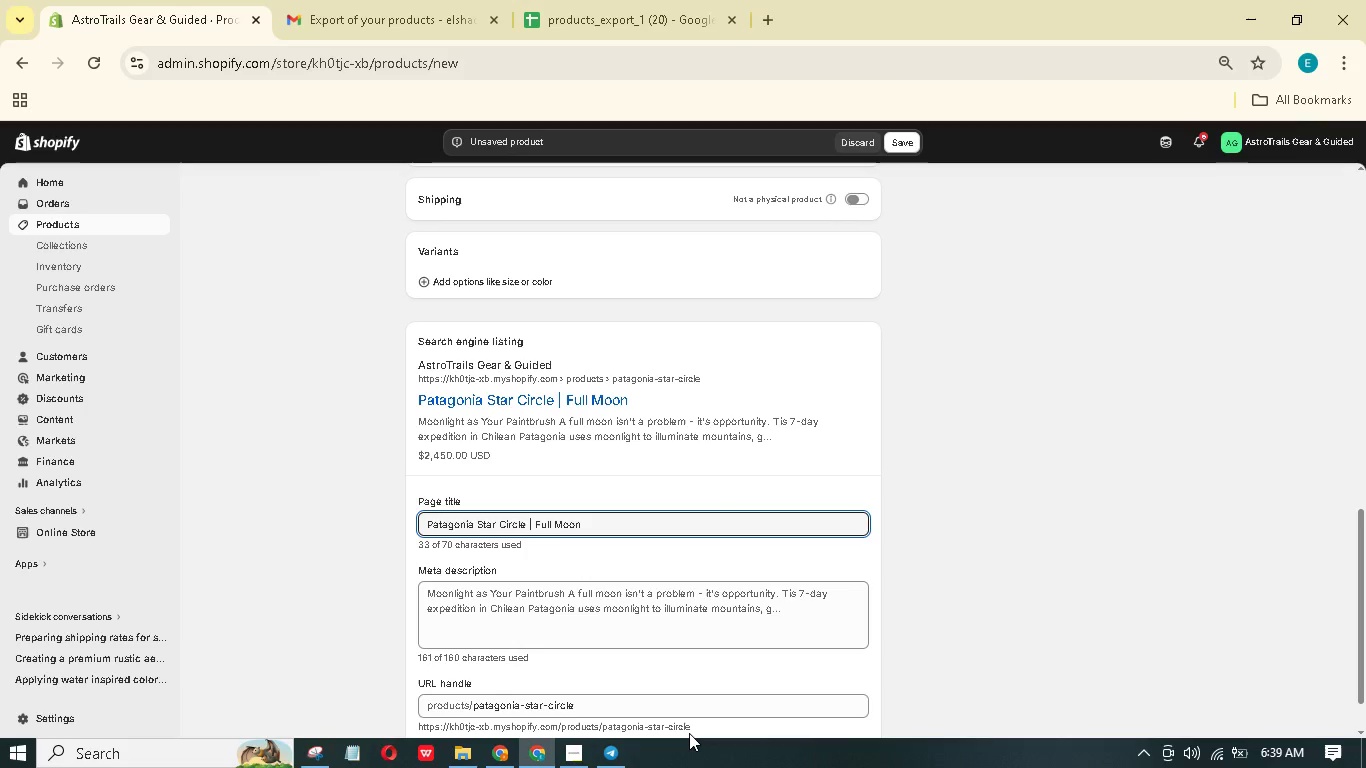 
wait(5.14)
 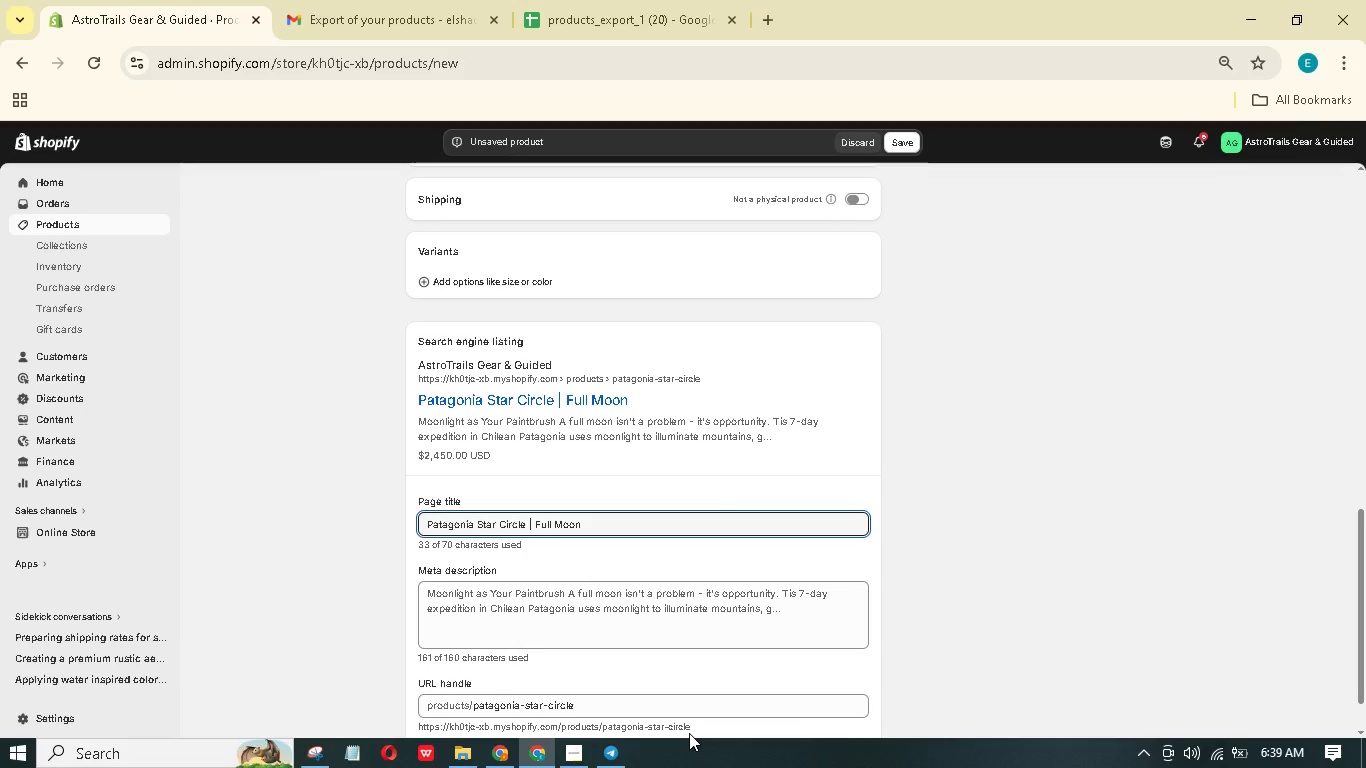 
key(Control+A)
 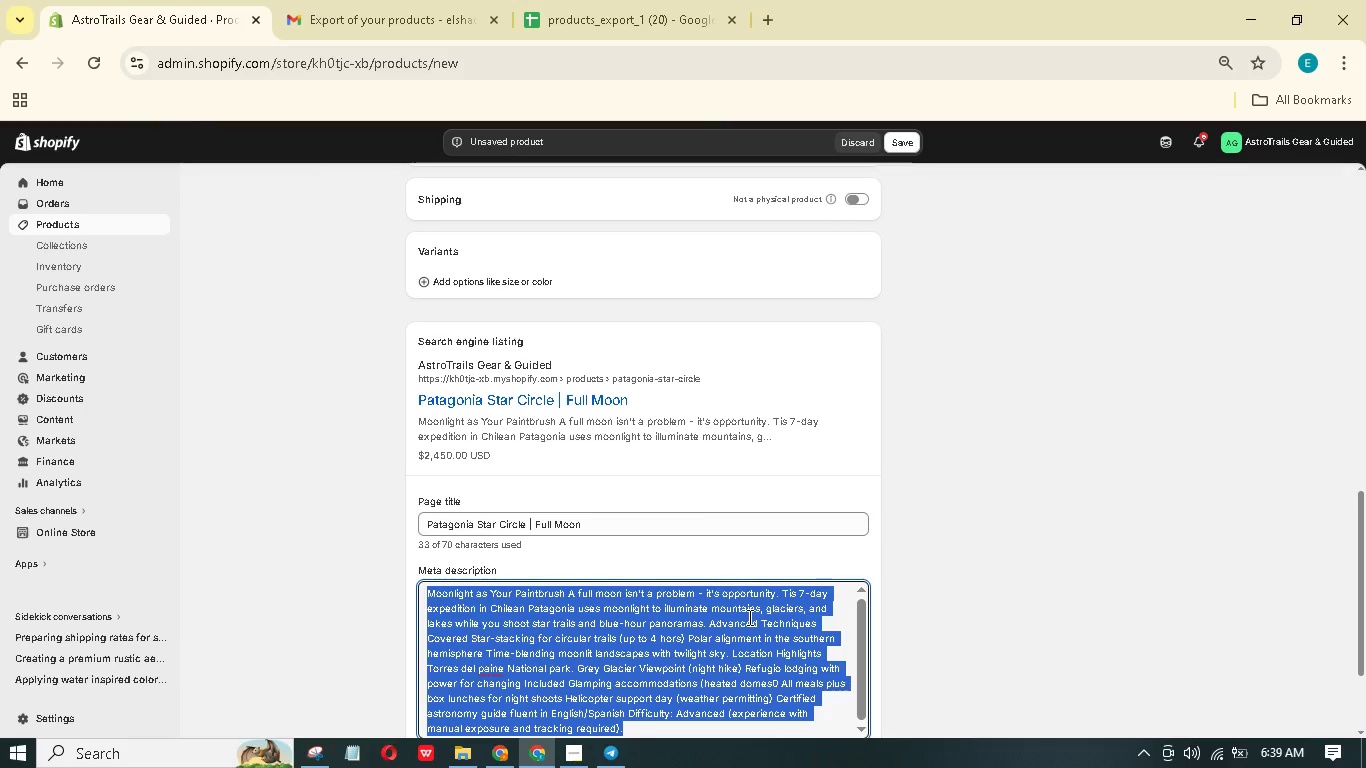 
key(Backspace)
 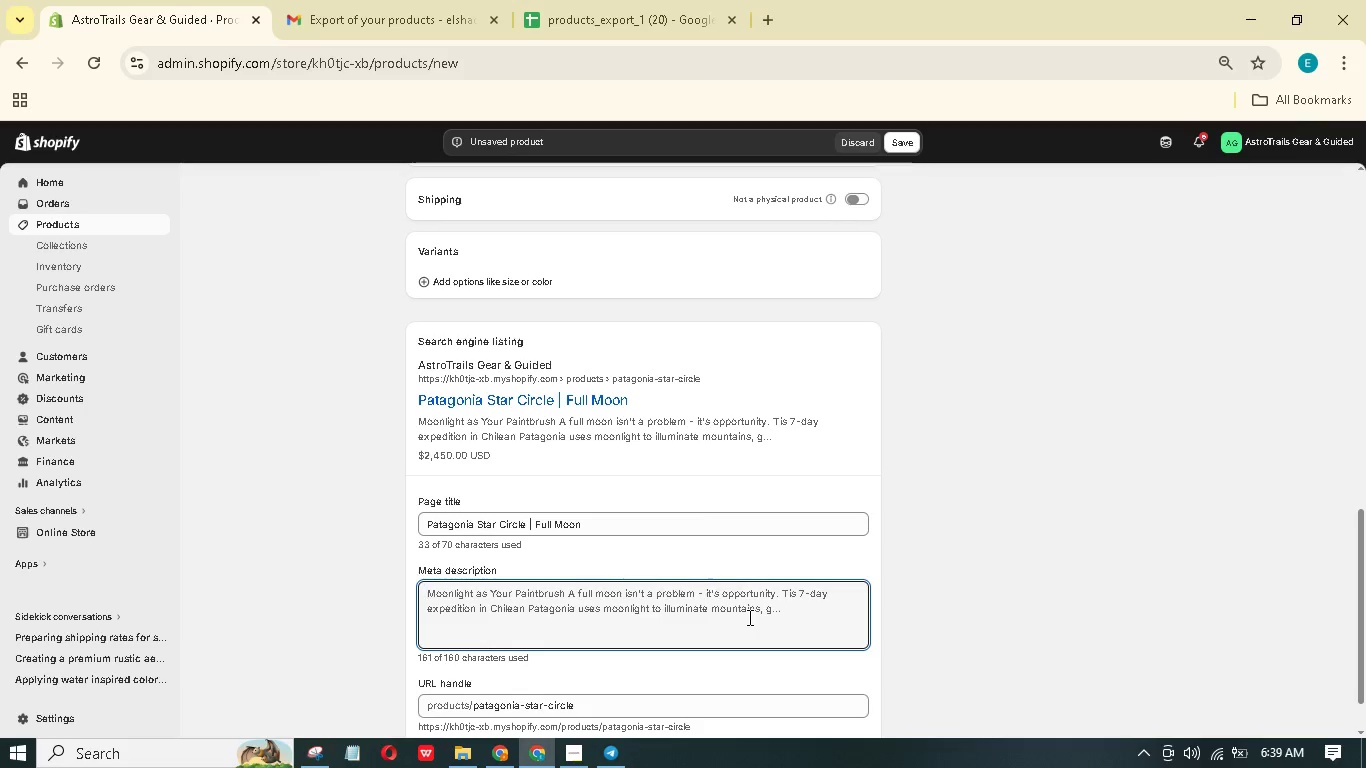 
type(7-day strophotograph expedition in Patagonia under fulll moon )
 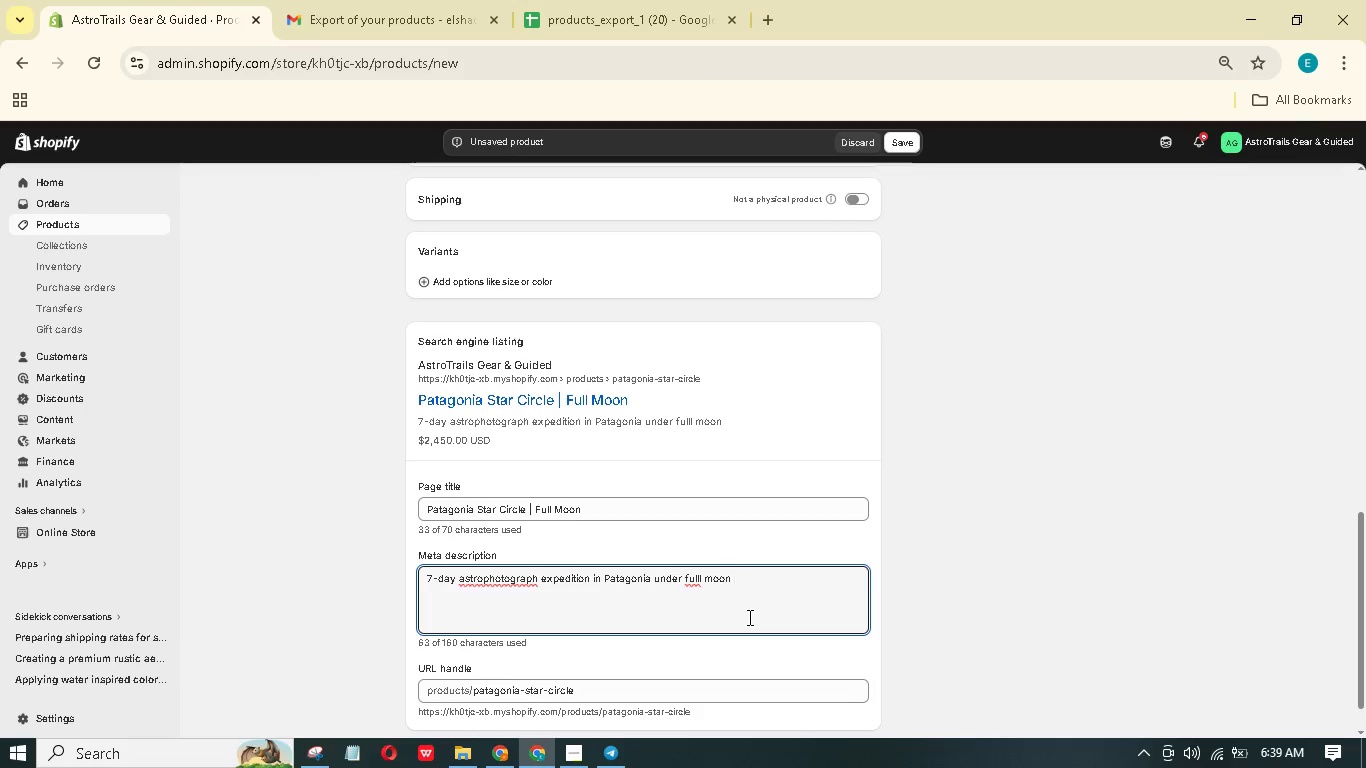 
key(Backspace)
type(. Str trails, blue hou, time-)
 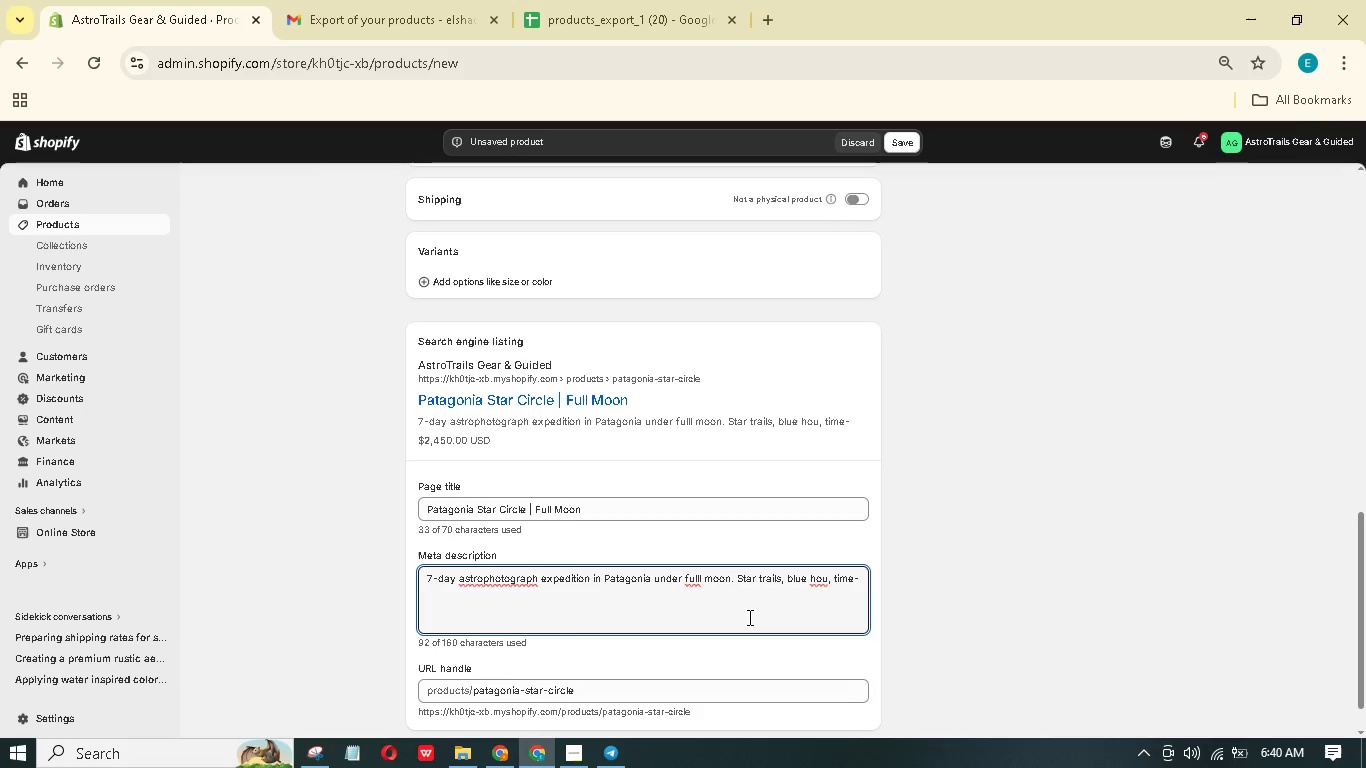 
type(blending)
 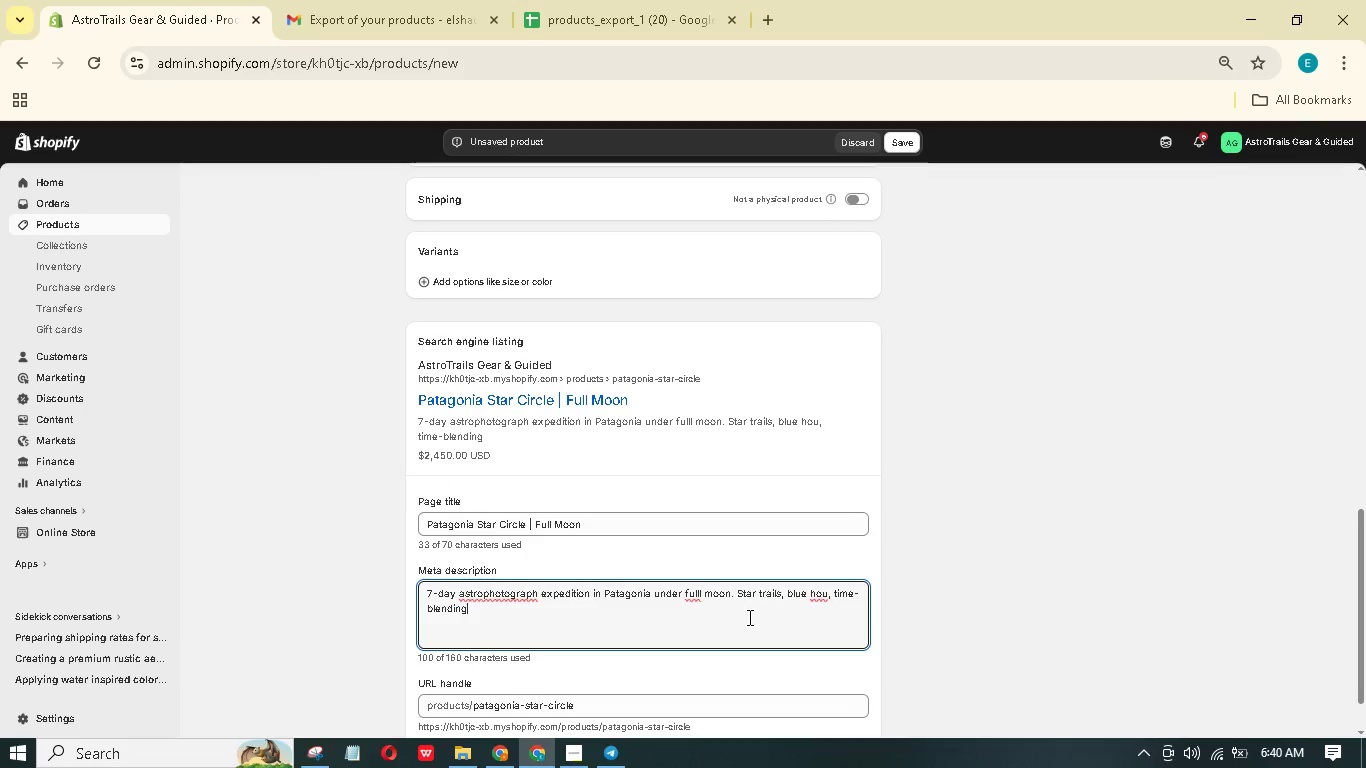 
type(. Advncd techniques)
 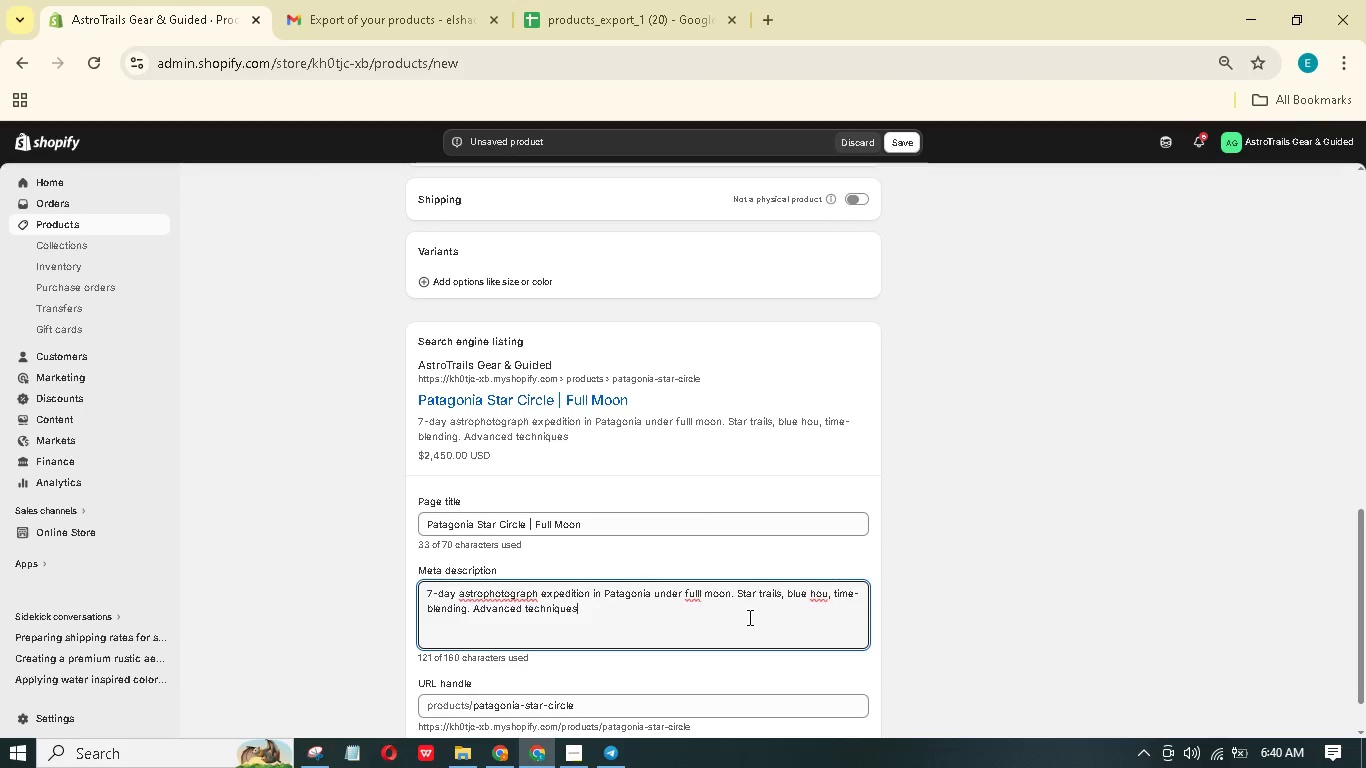 
type(. Book our spot.)
 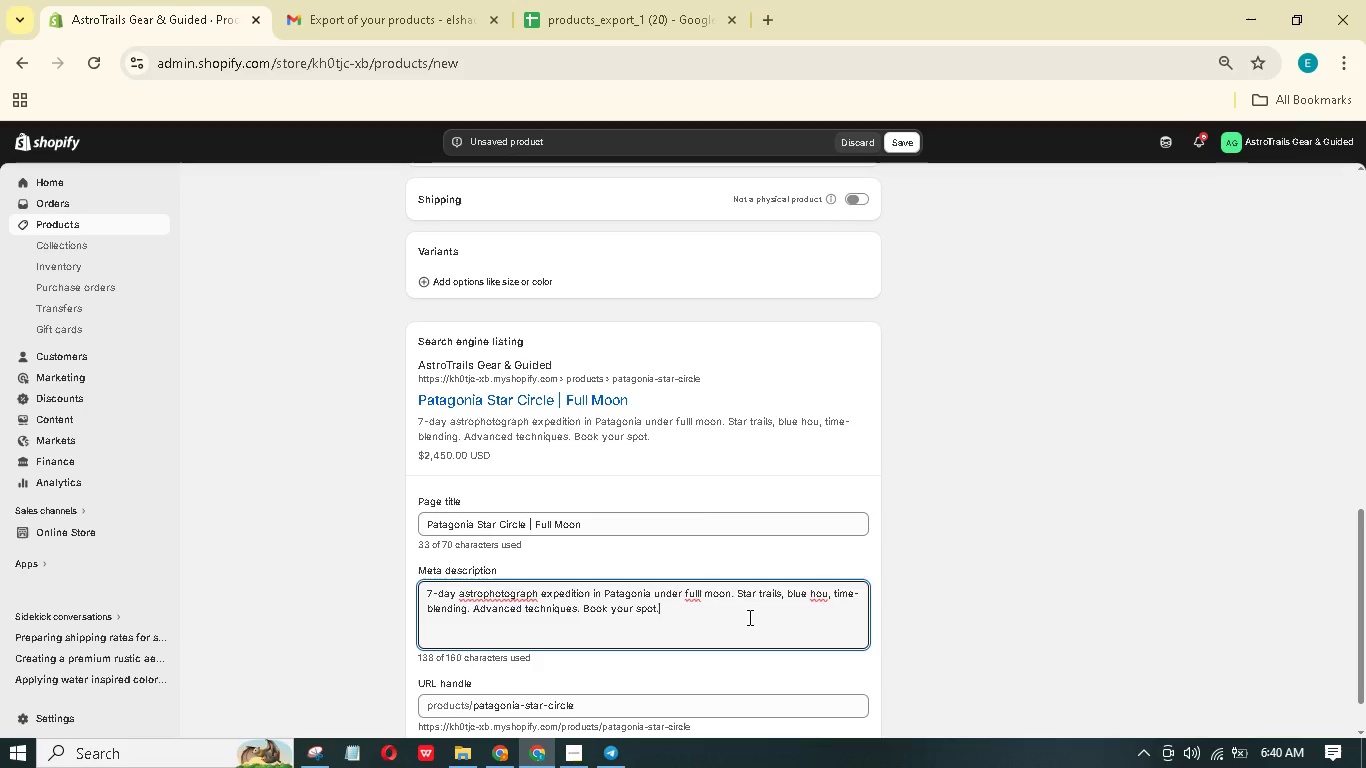 
 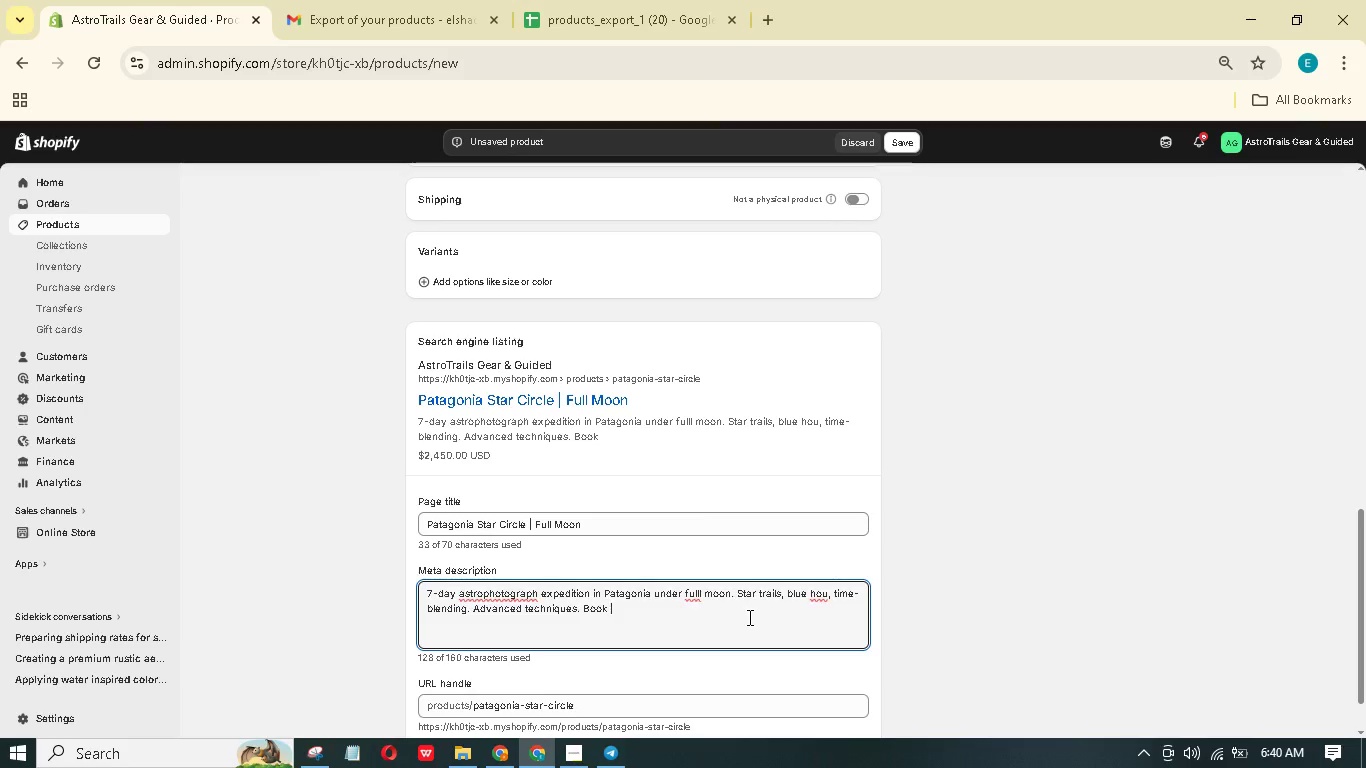 
hold_key(key=Y, duration=0.33)
 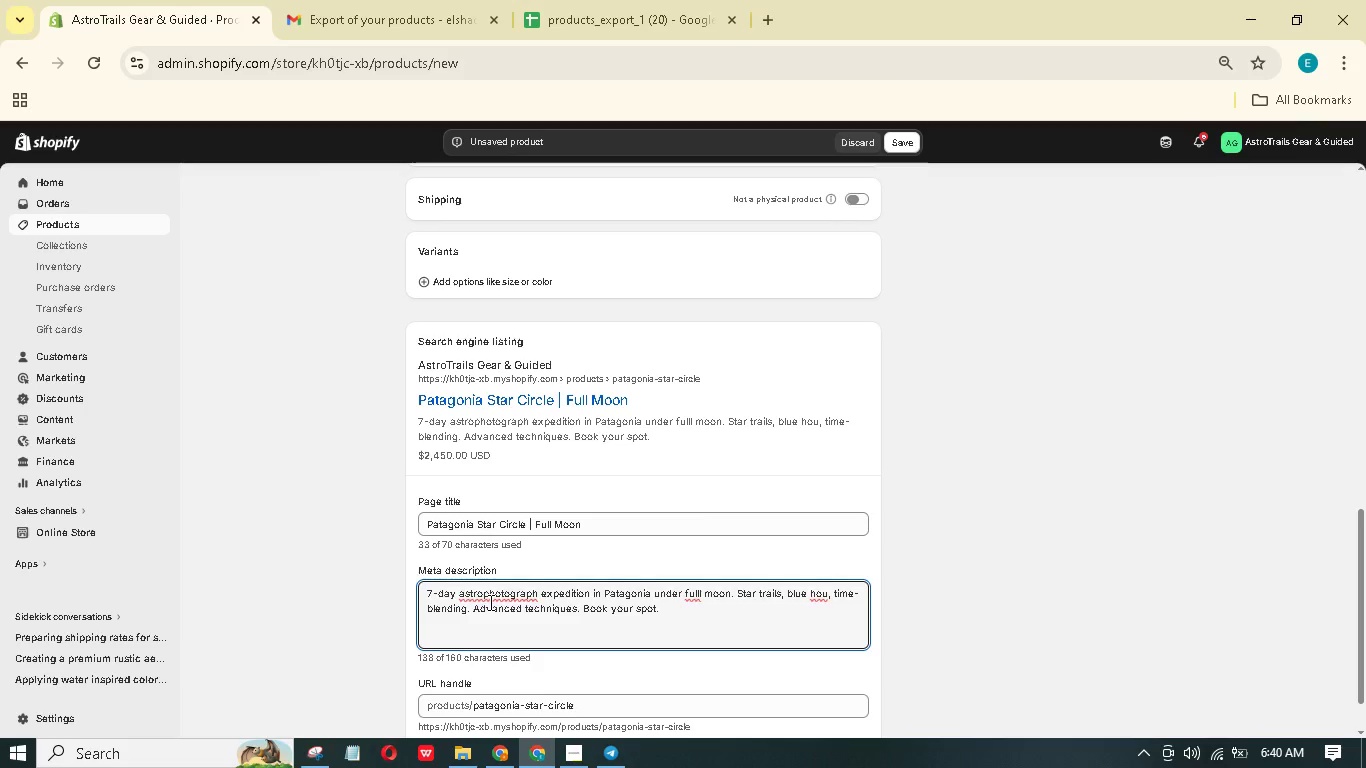 
left_click([536, 596])
 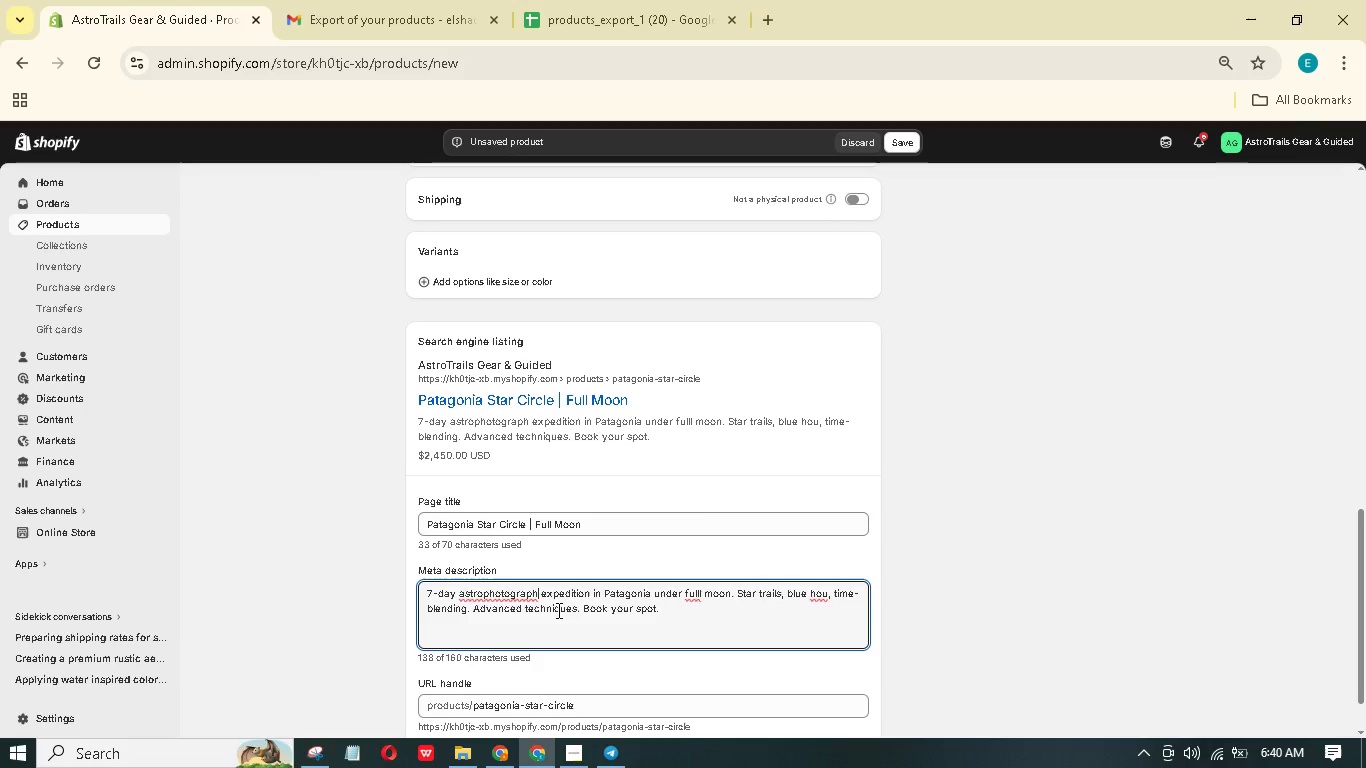 
key(Y)
 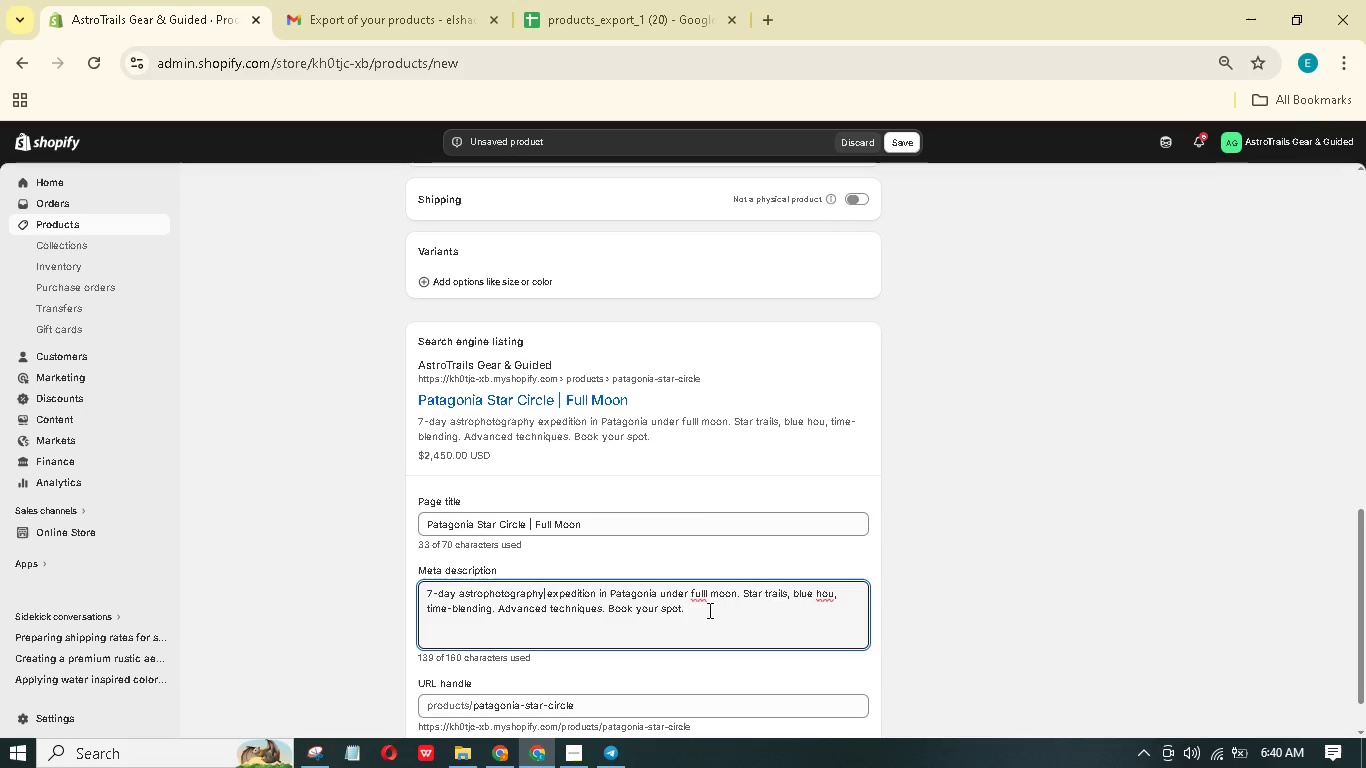 
left_click([704, 593])
 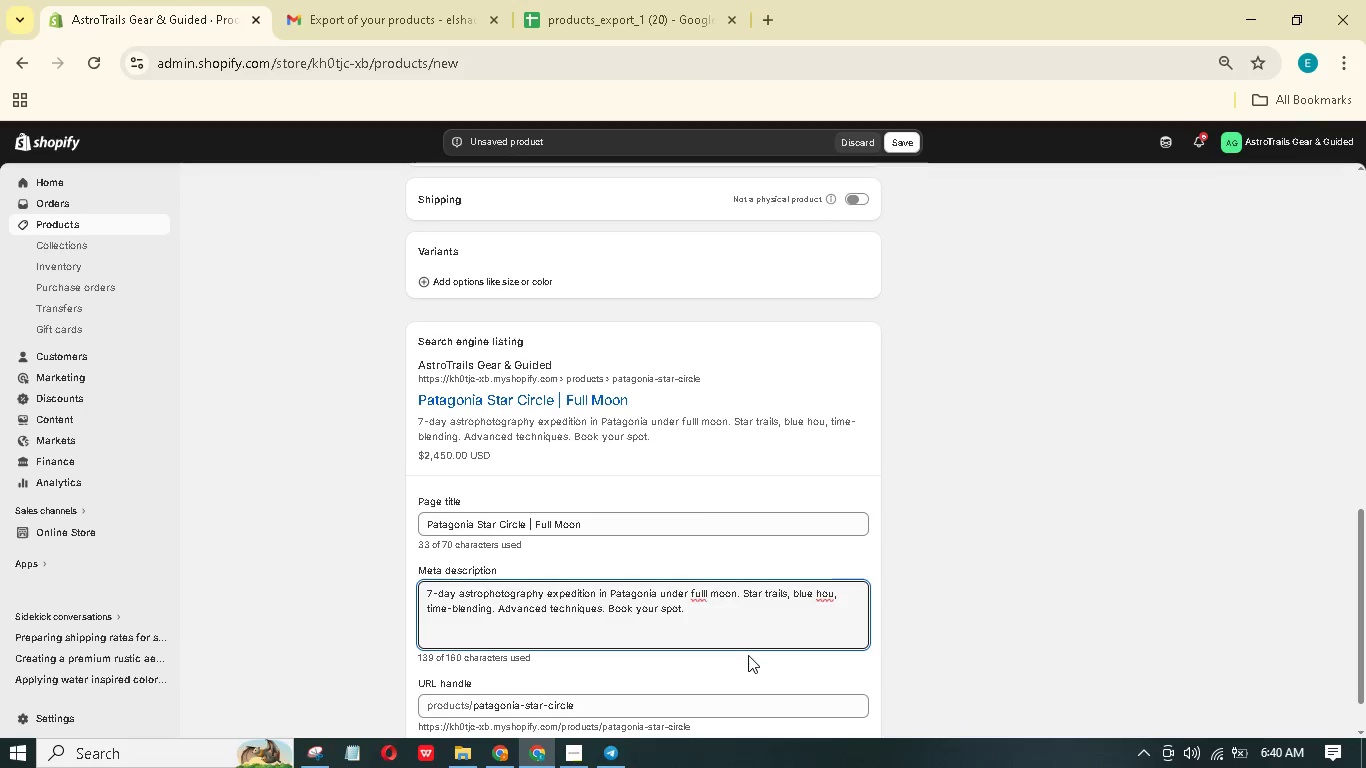 
key(Backspace)
 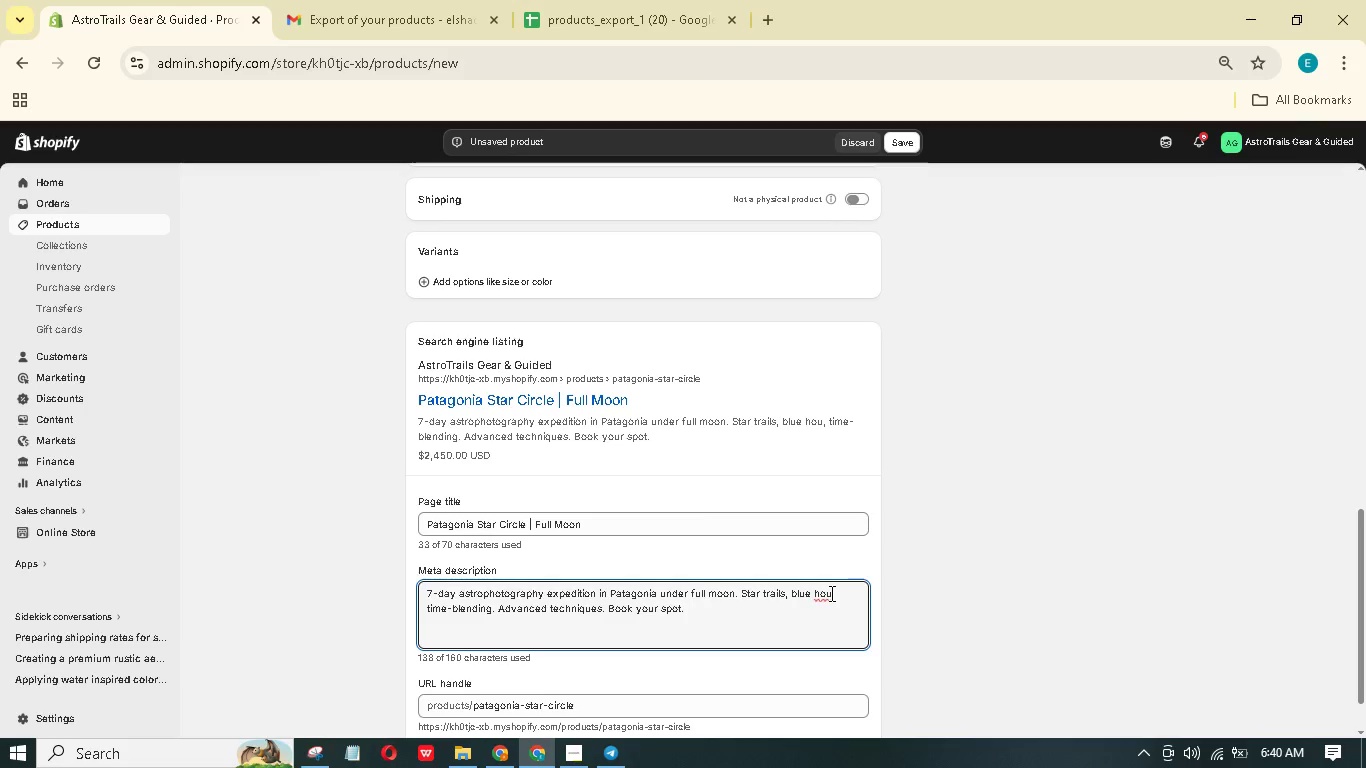 
left_click([831, 593])
 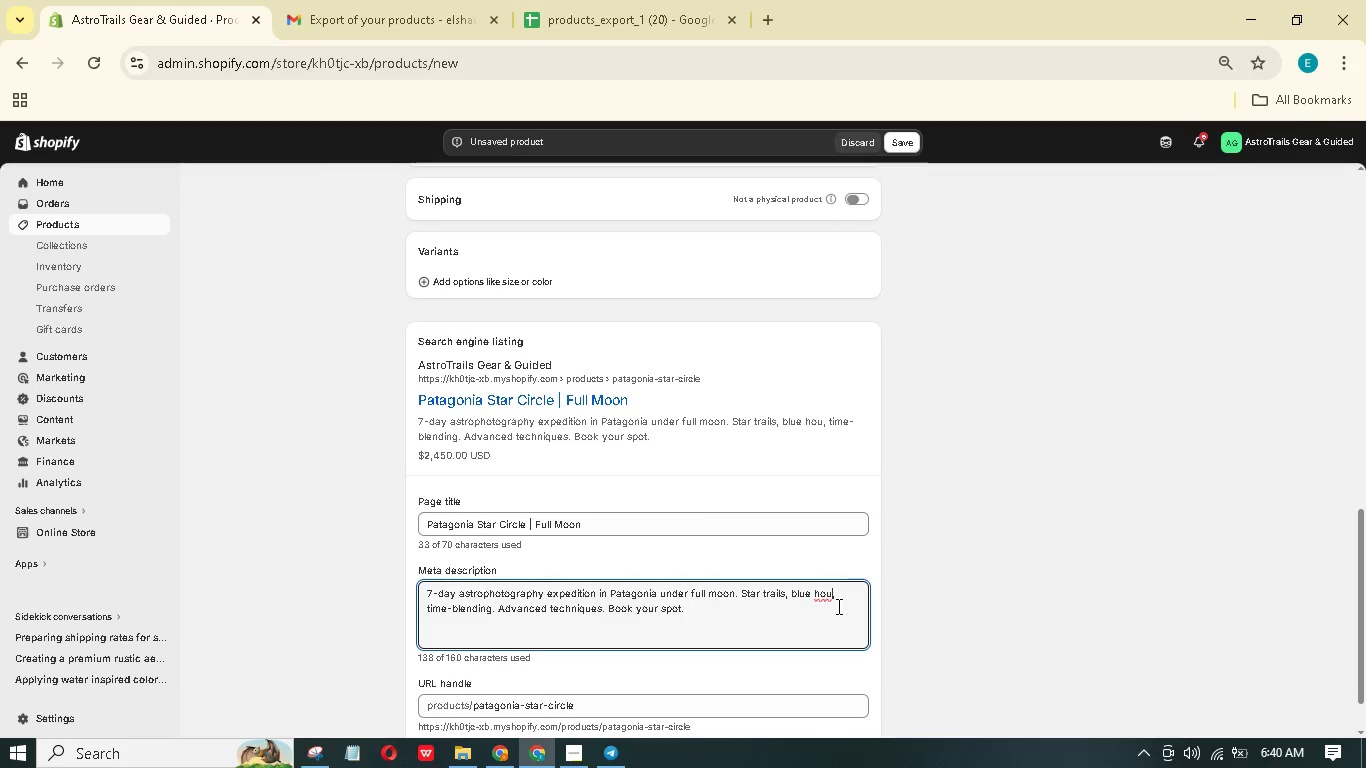 
key(R)
 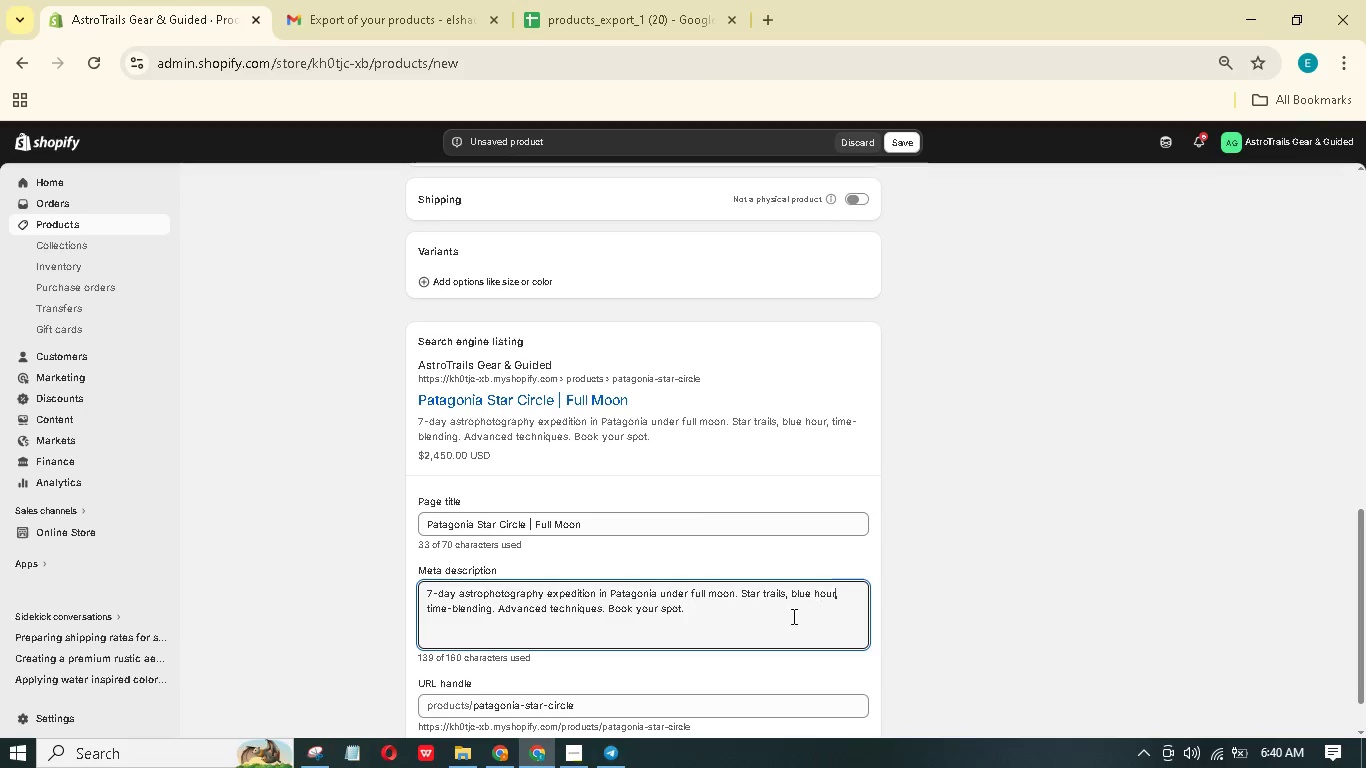 
left_click([791, 617])
 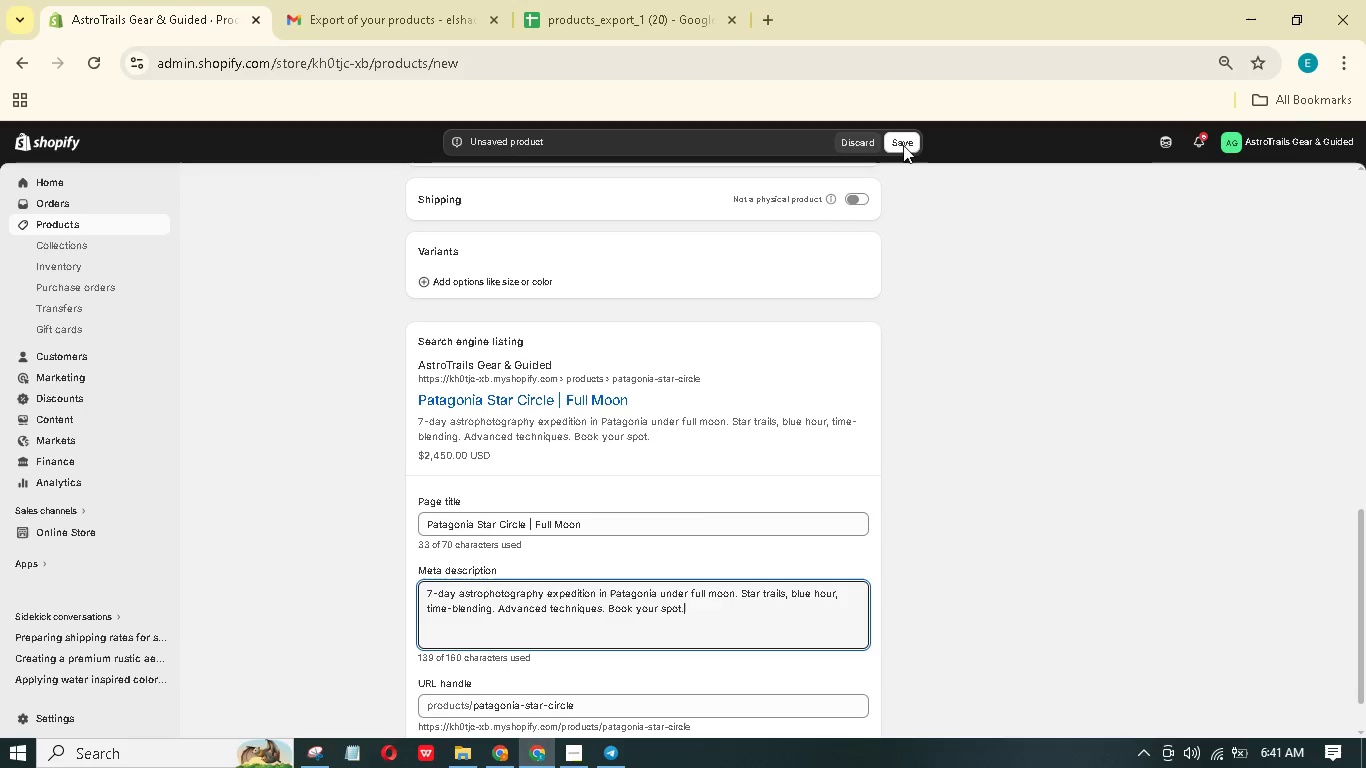 
left_click([908, 138])
 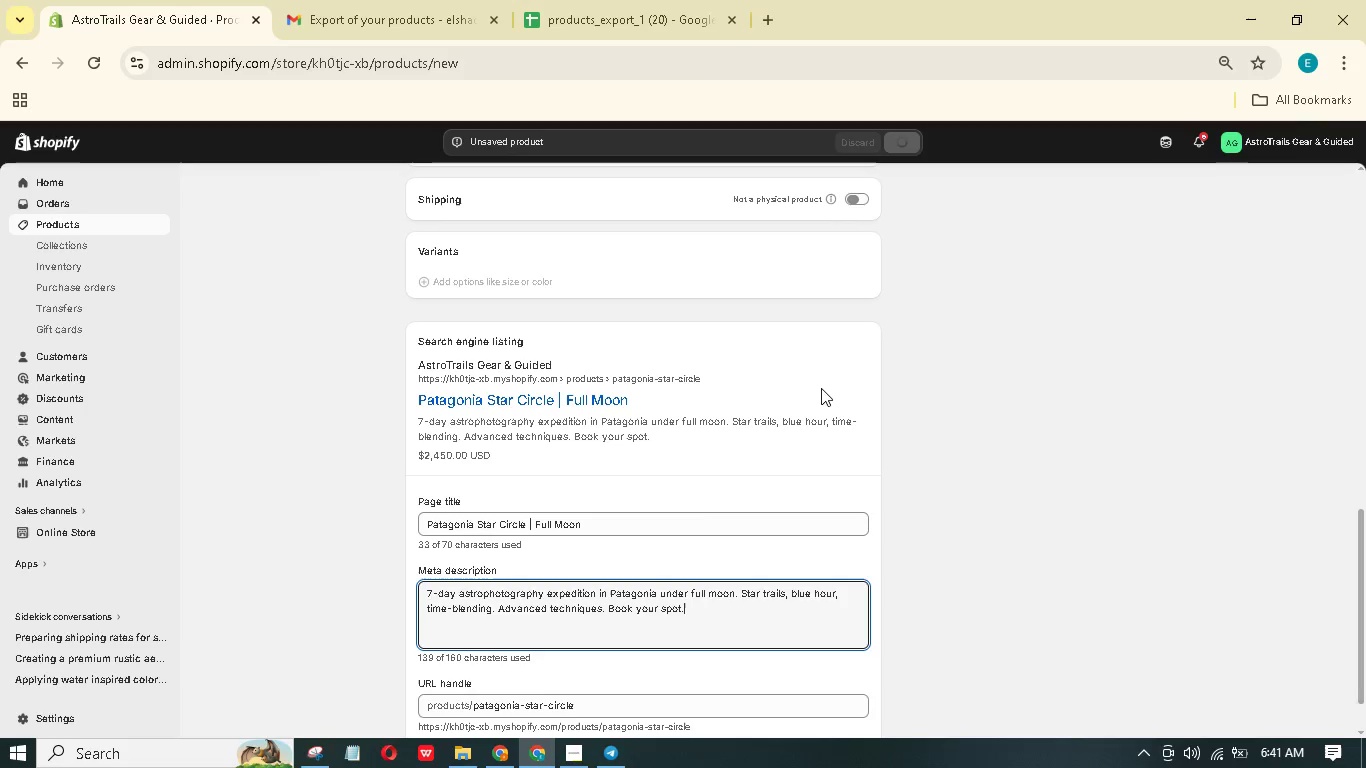 
scroll: coordinate [850, 403], scroll_direction: up, amount: 8.0
 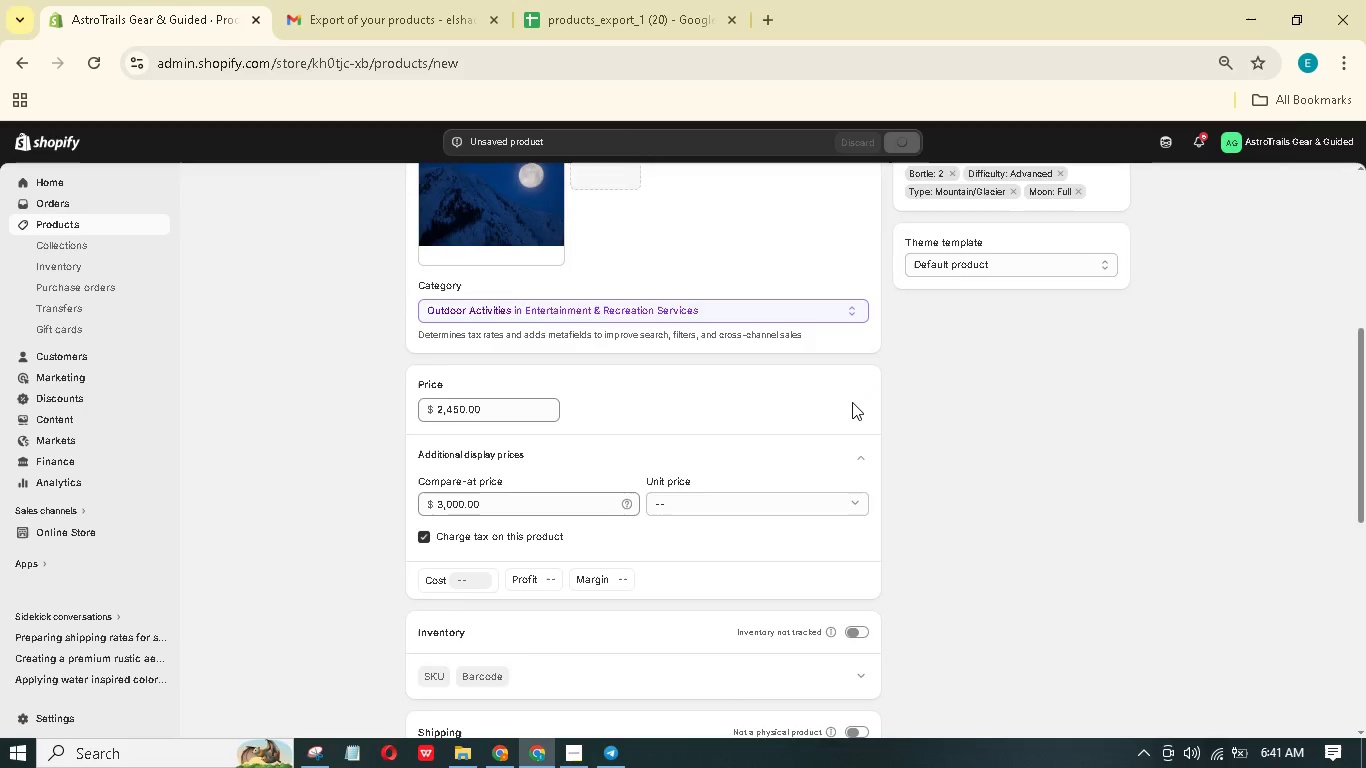 